 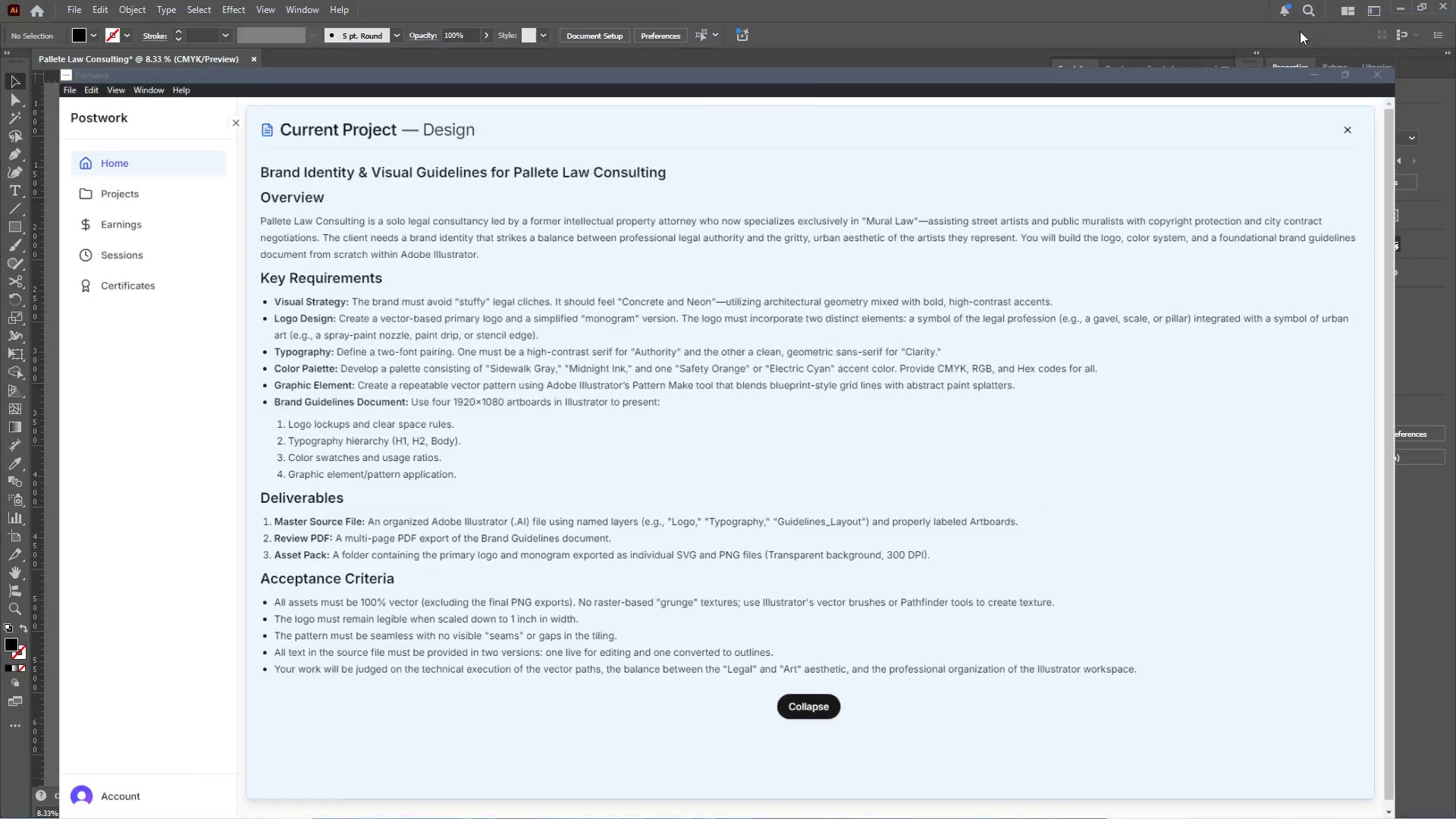 
scroll: coordinate [516, 301], scroll_direction: up, amount: 14.0
 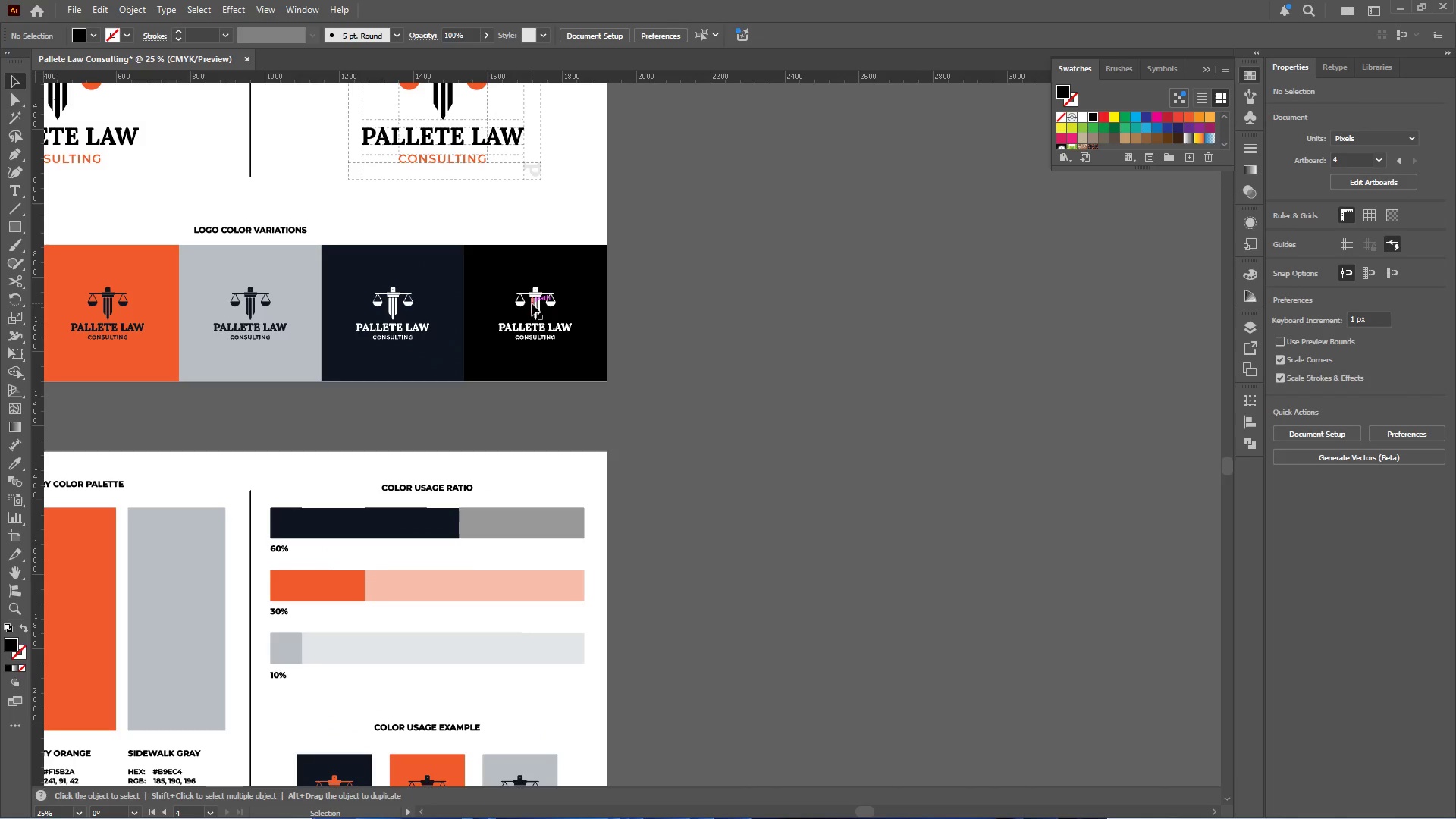 
left_click([534, 304])
 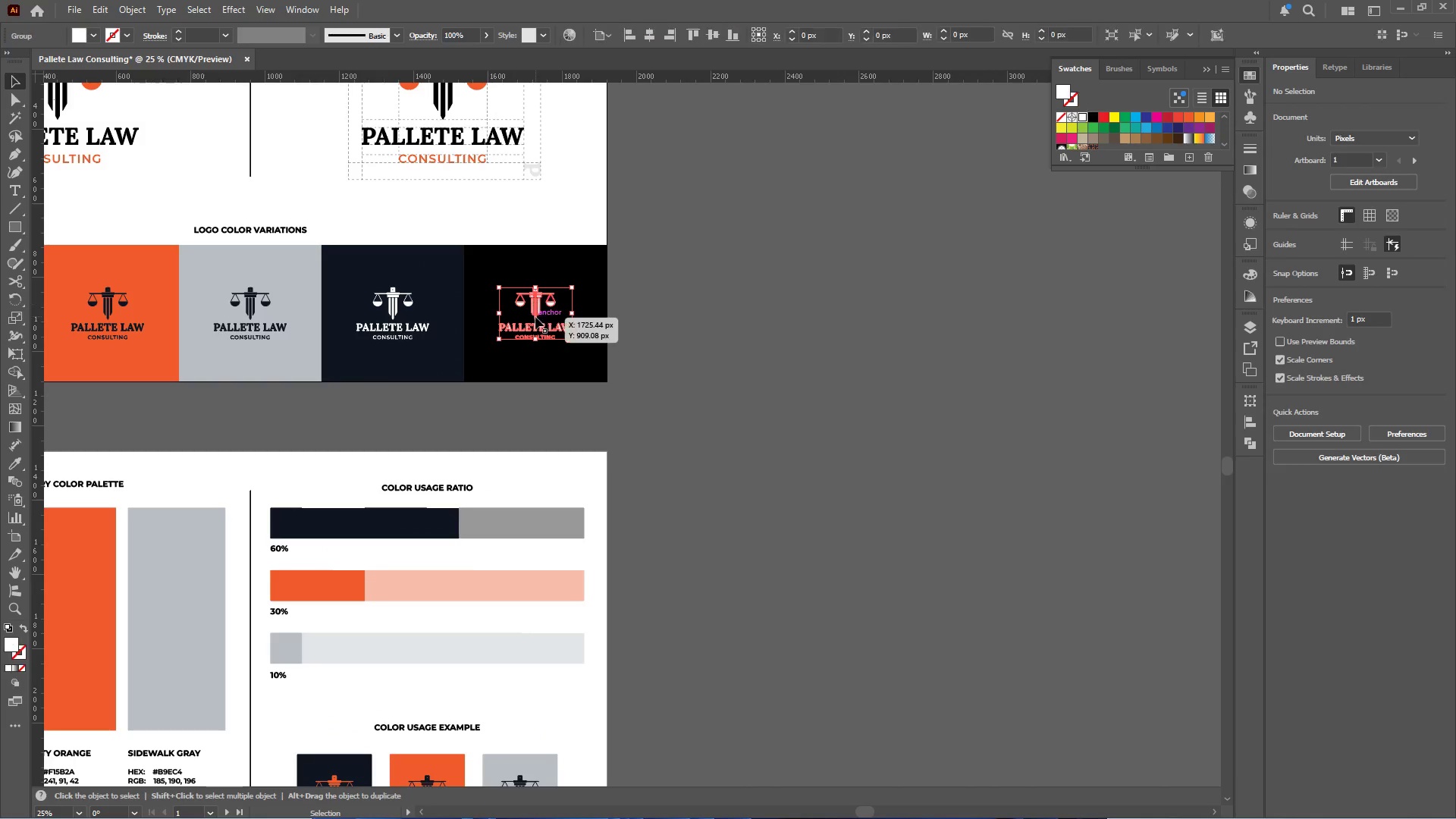 
hold_key(key=AltLeft, duration=1.56)
left_click_drag(start_coordinate=[535, 313], to_coordinate=[884, 301])
 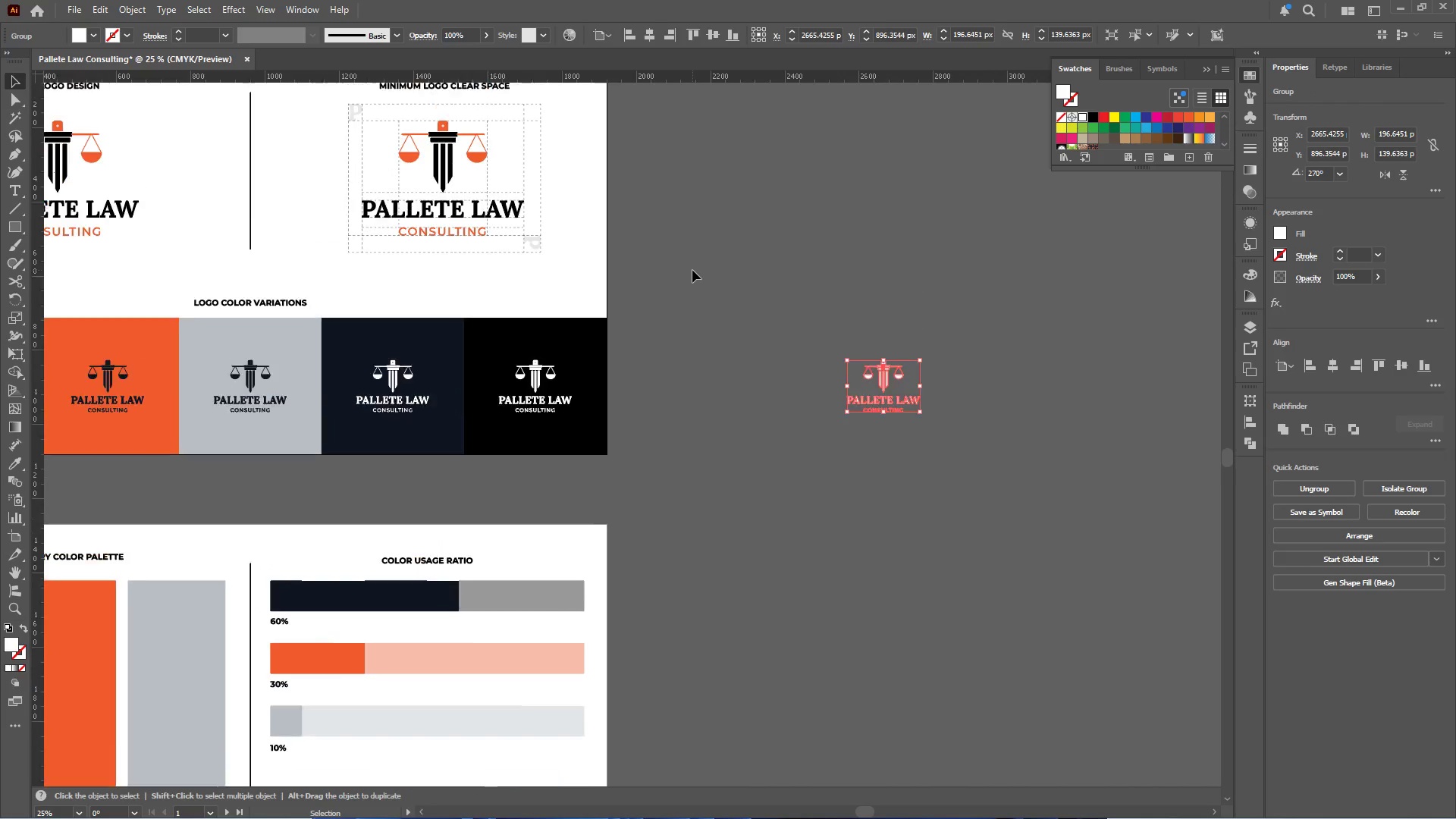 
hold_key(key=ShiftLeft, duration=1.0)
 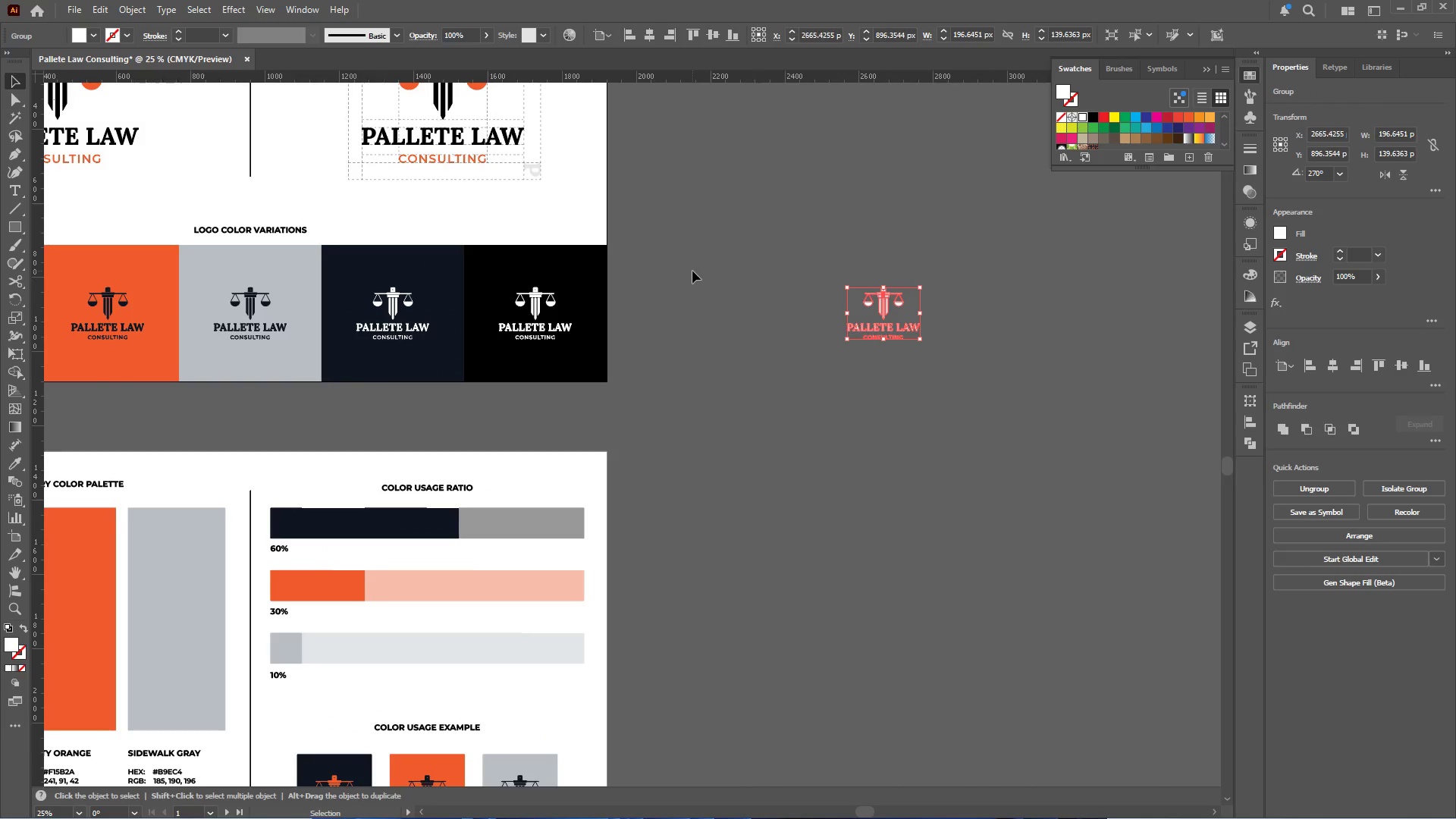 
scroll: coordinate [692, 270], scroll_direction: up, amount: 9.0
 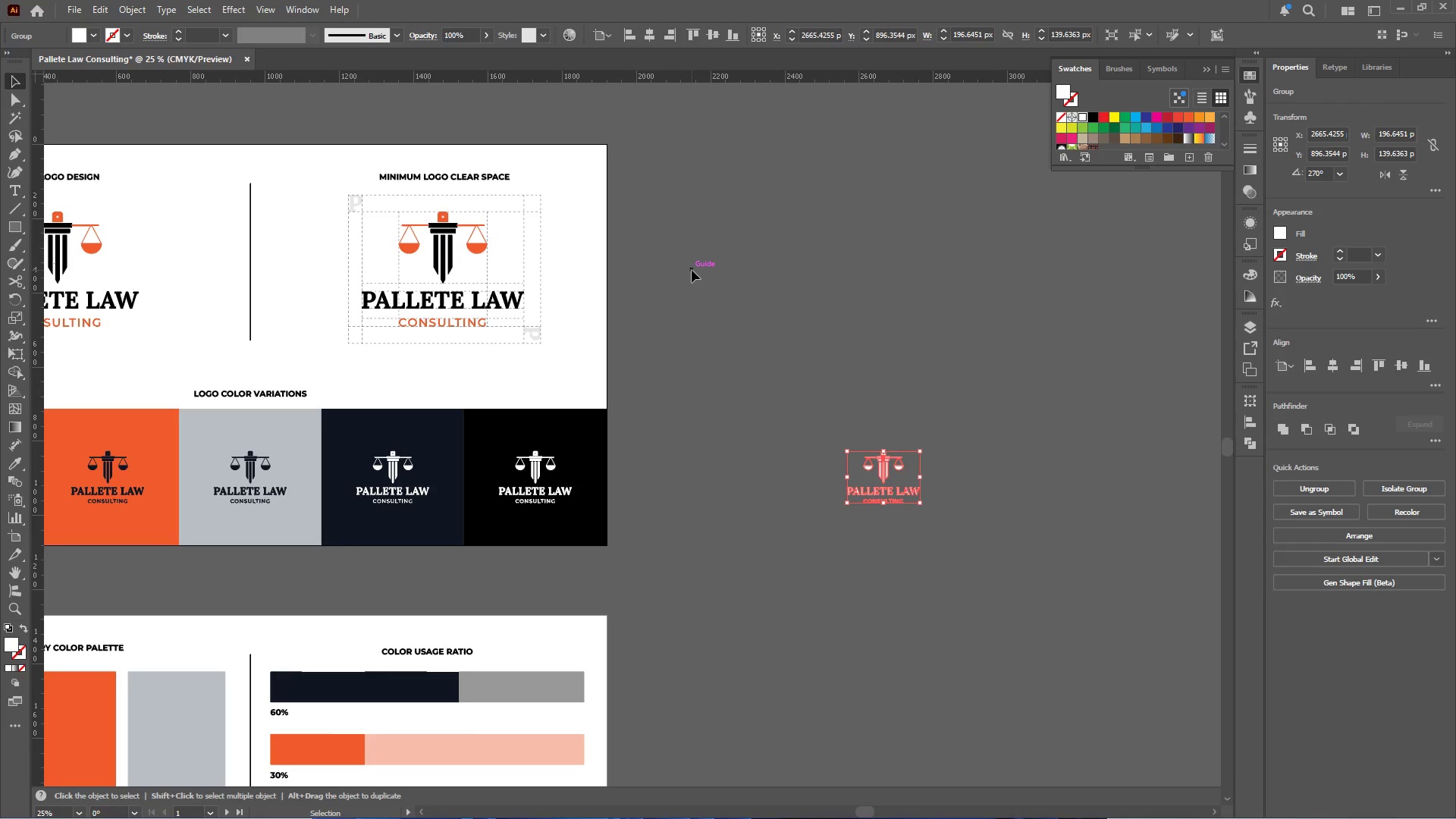 
wait(6.72)
 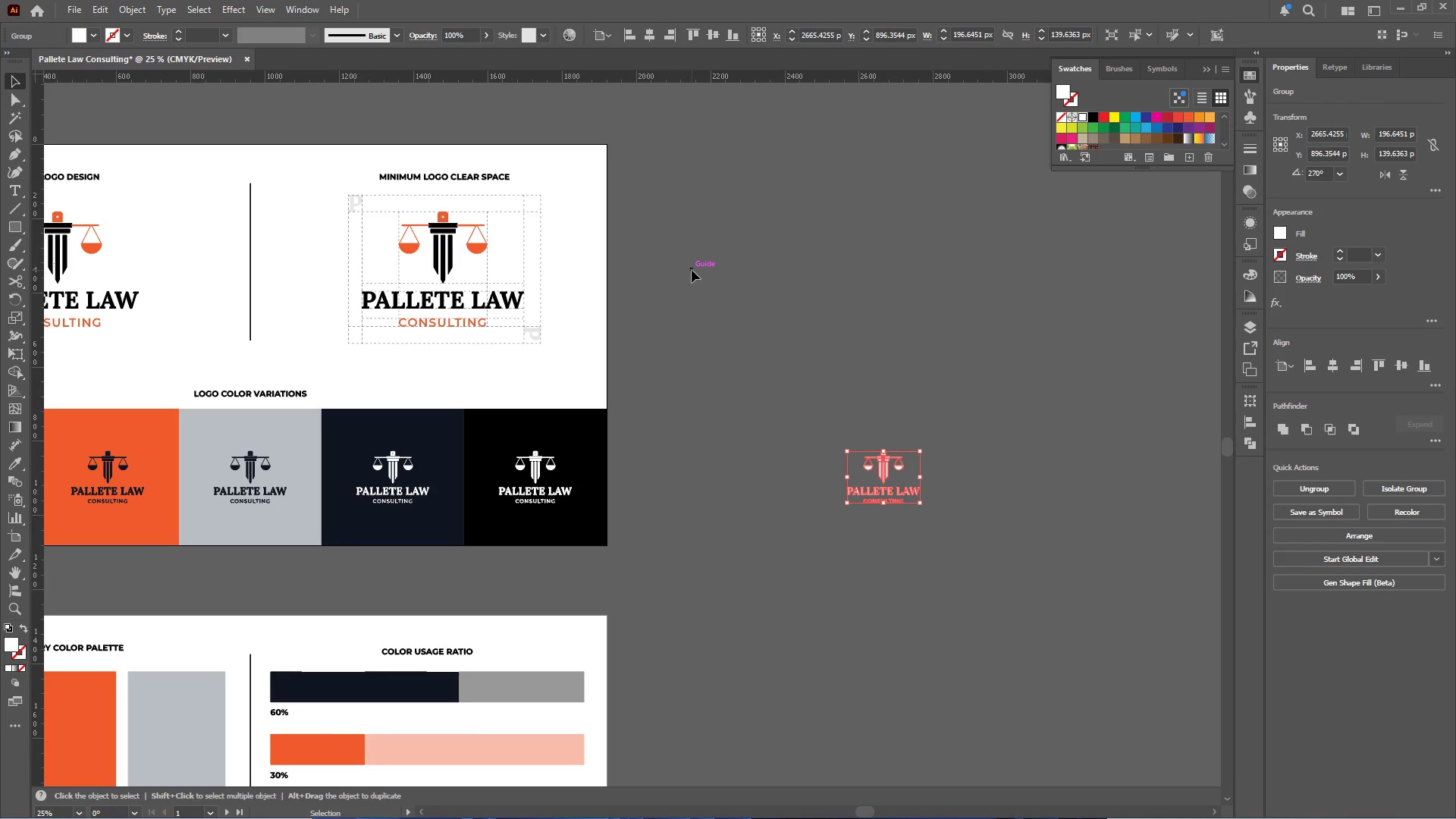 
scroll: coordinate [685, 279], scroll_direction: up, amount: 3.0
 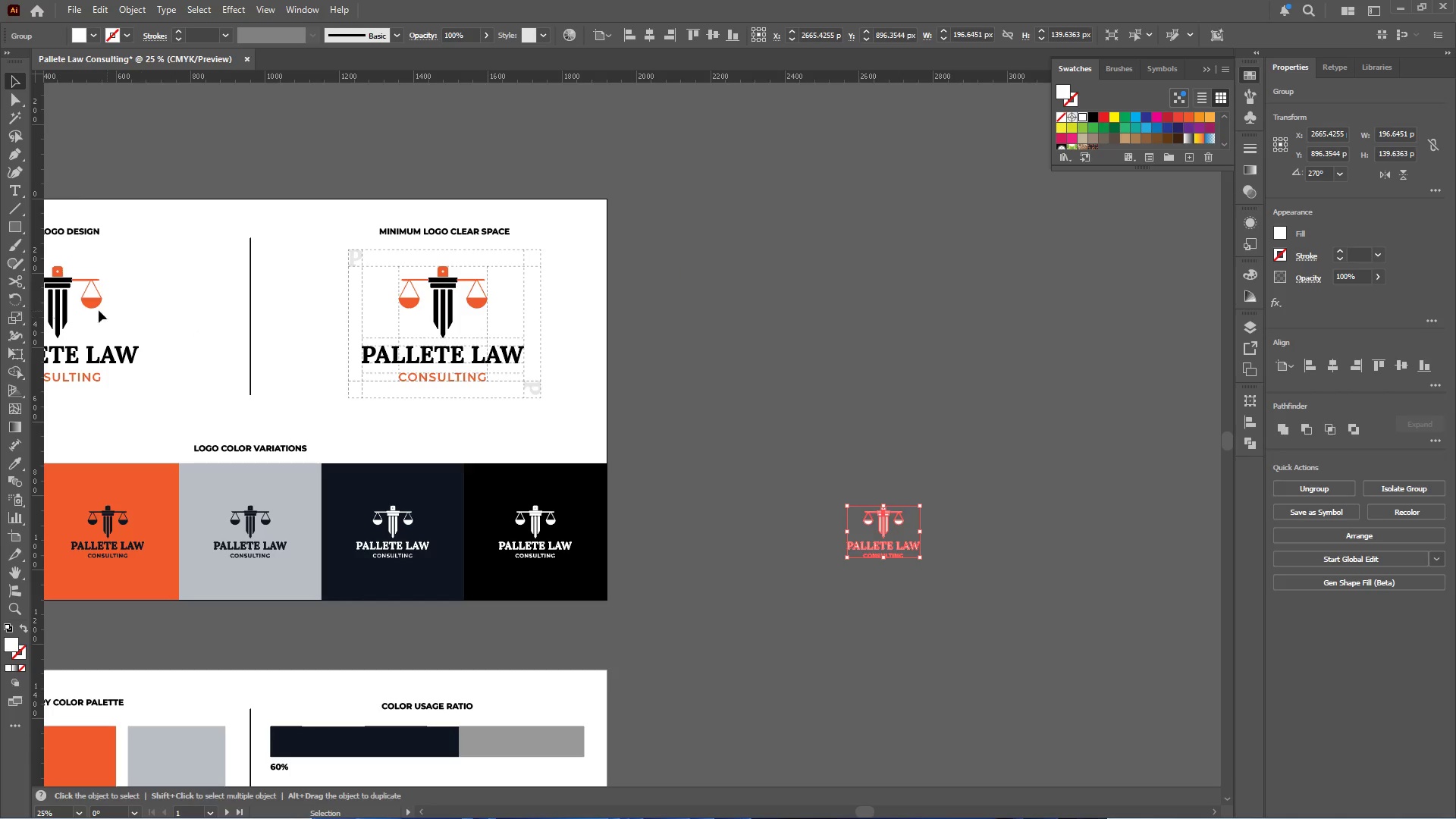 
left_click([92, 304])
 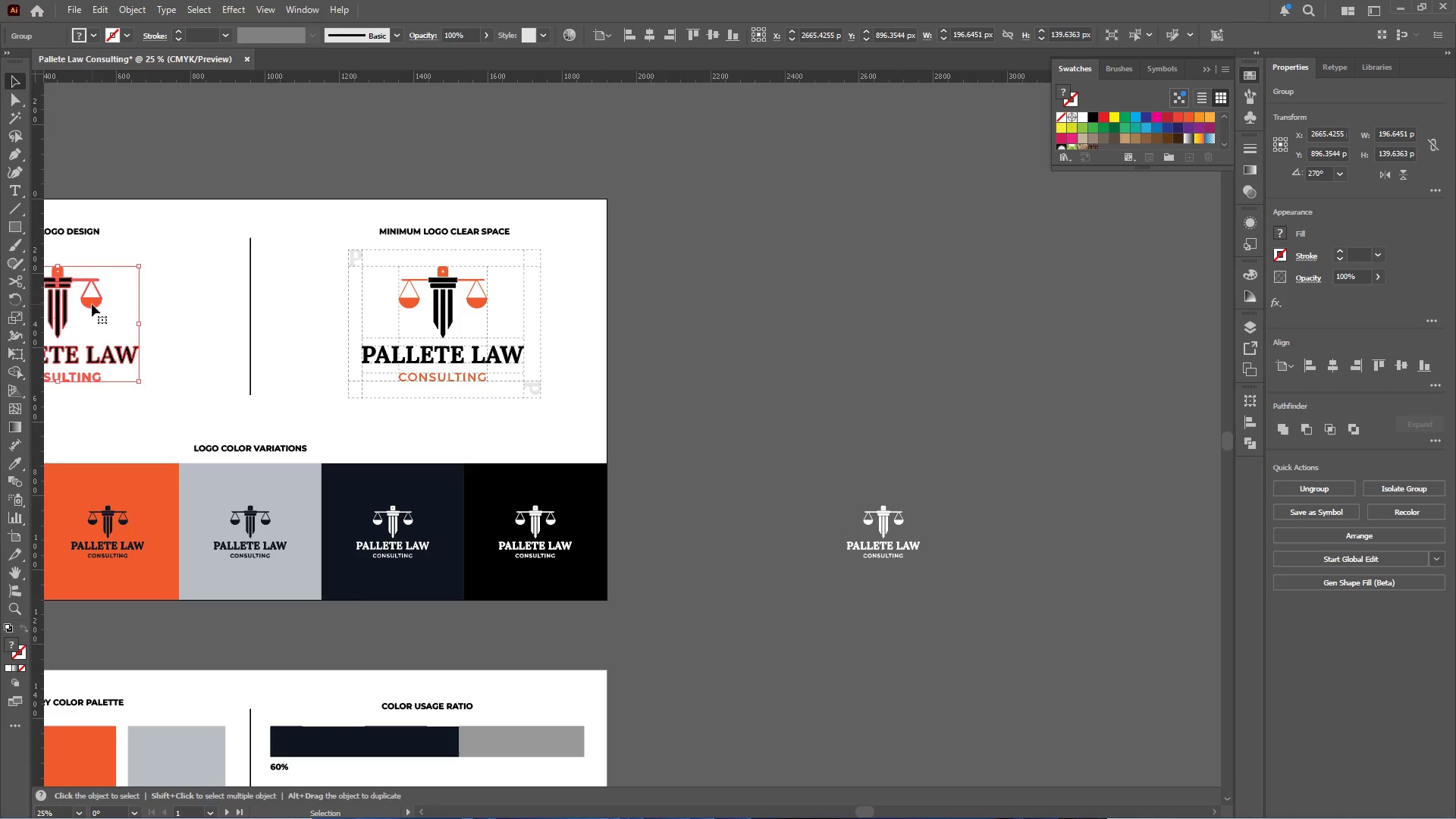 
hold_key(key=AltLeft, duration=2.34)
left_click_drag(start_coordinate=[92, 304], to_coordinate=[847, 325])
 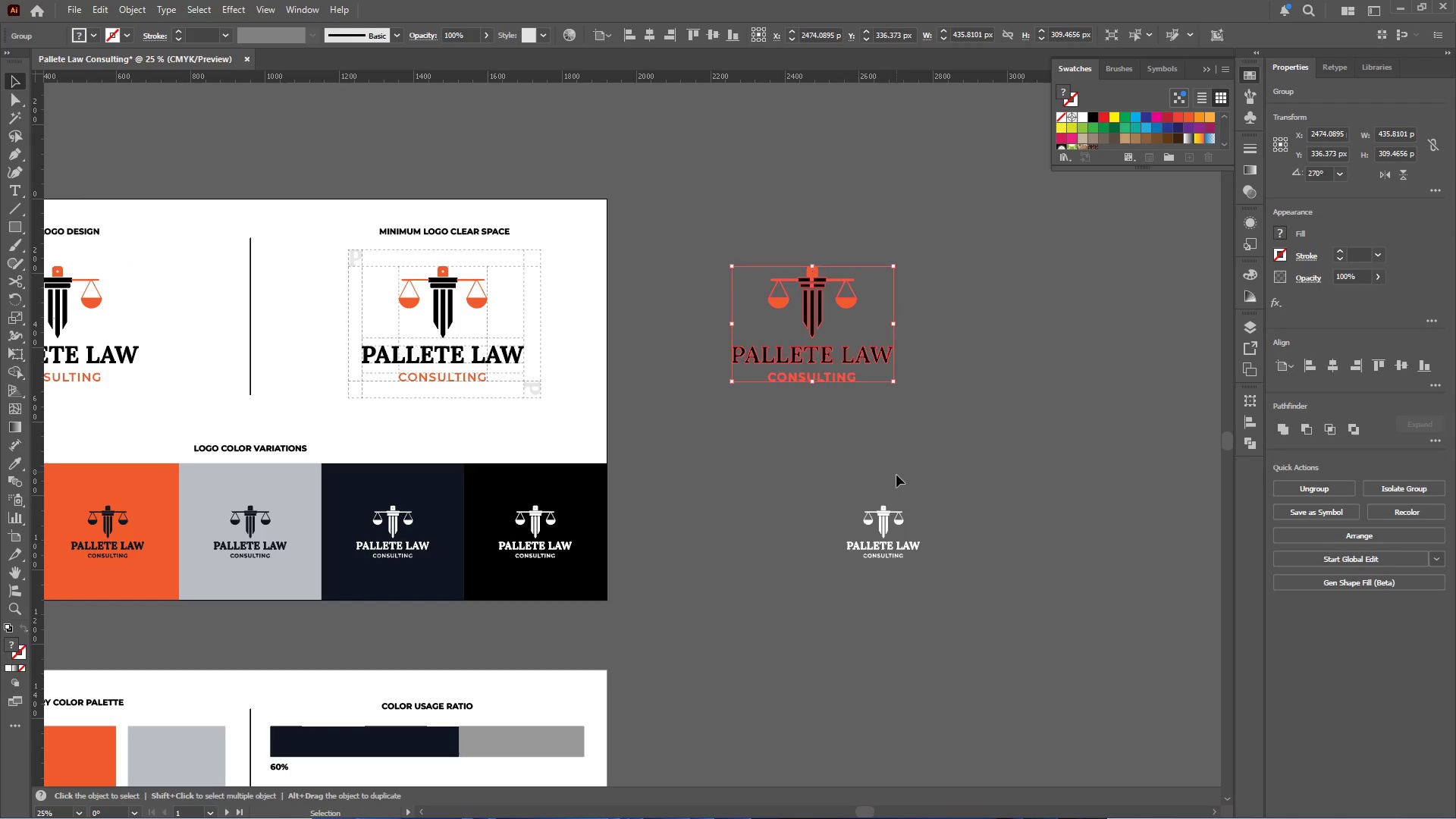 
hold_key(key=ShiftLeft, duration=1.94)
 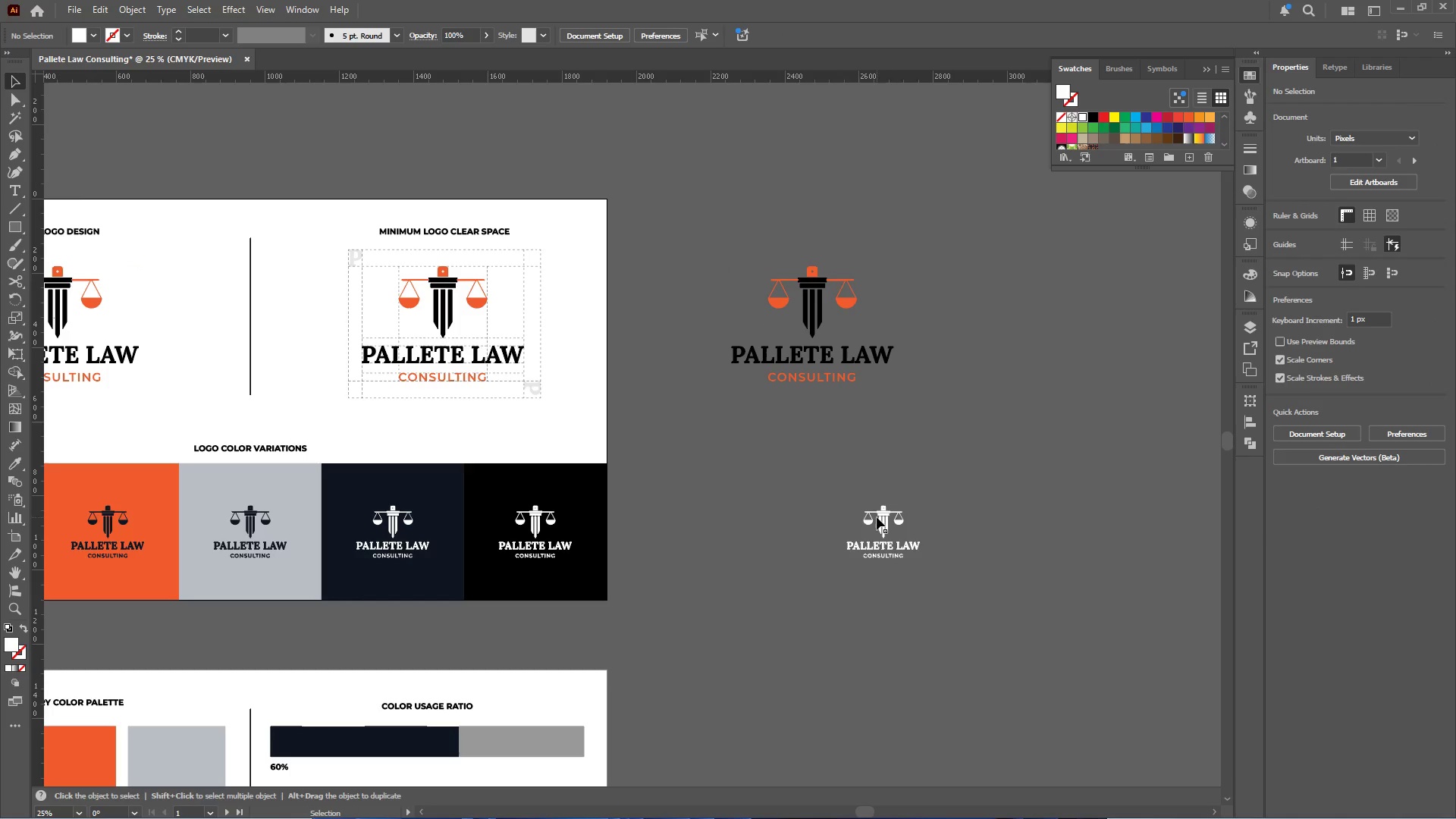 
double_click([877, 519])
 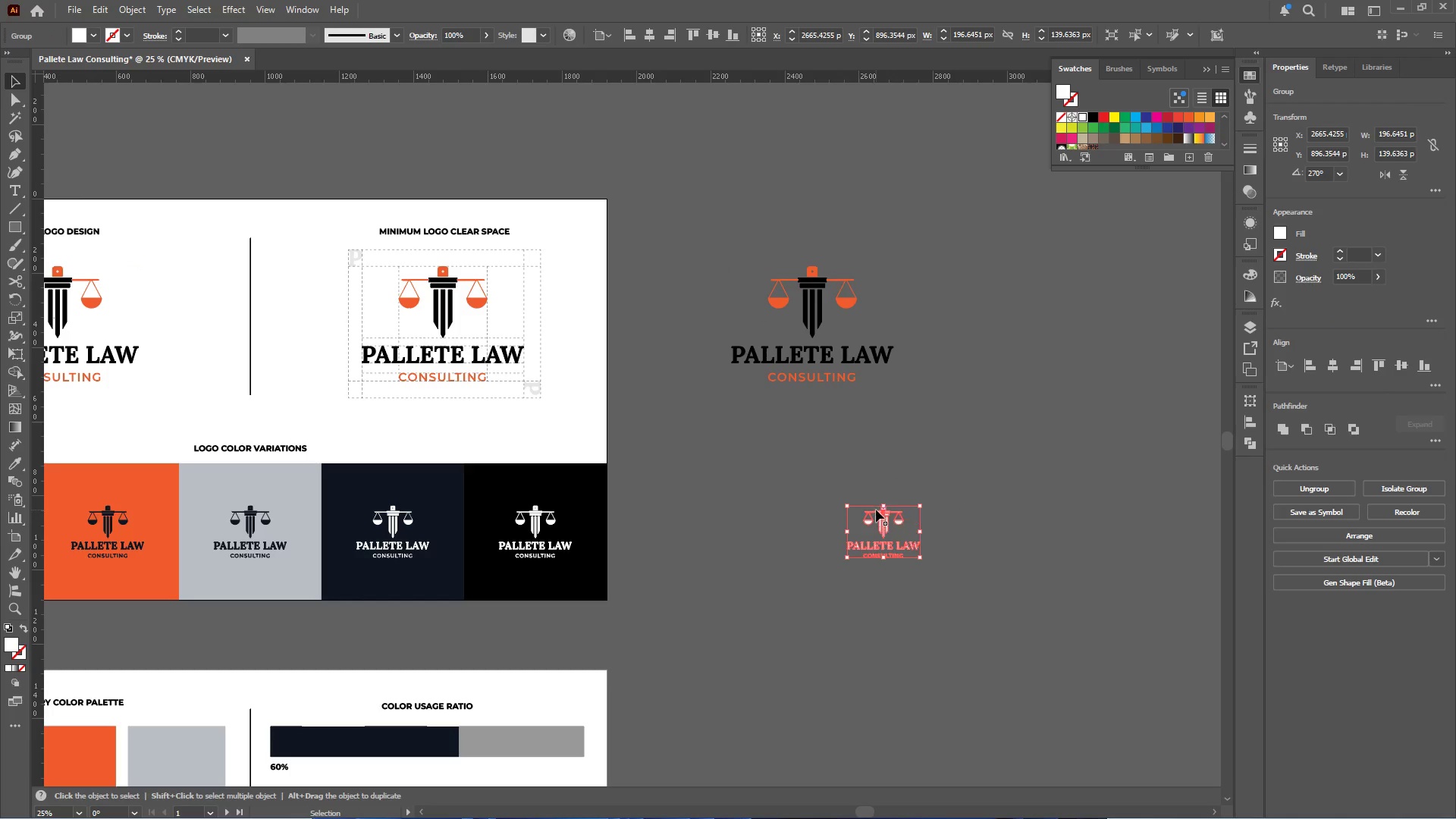 
key(Delete)
 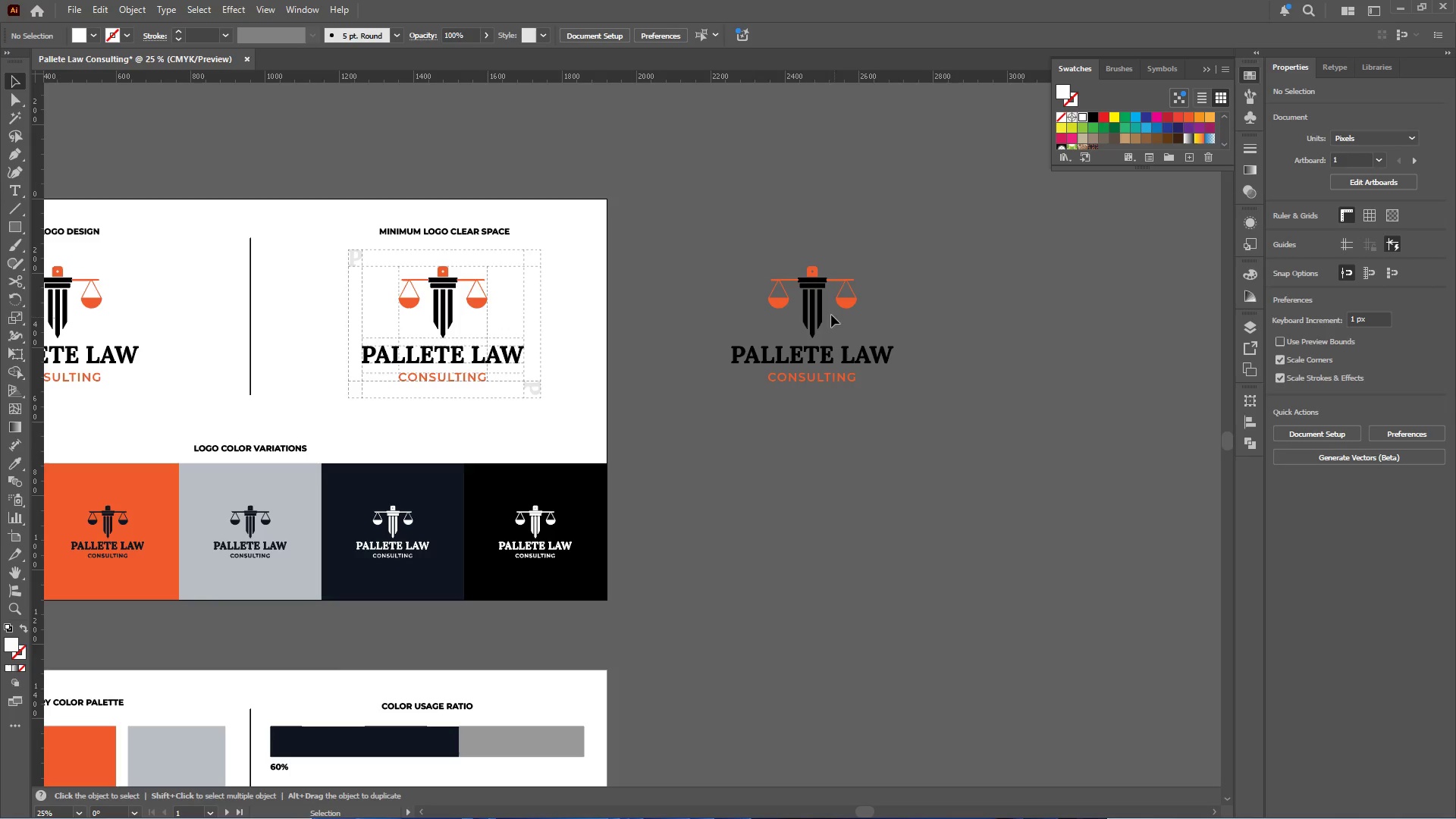 
left_click_drag(start_coordinate=[807, 305], to_coordinate=[870, 304])
 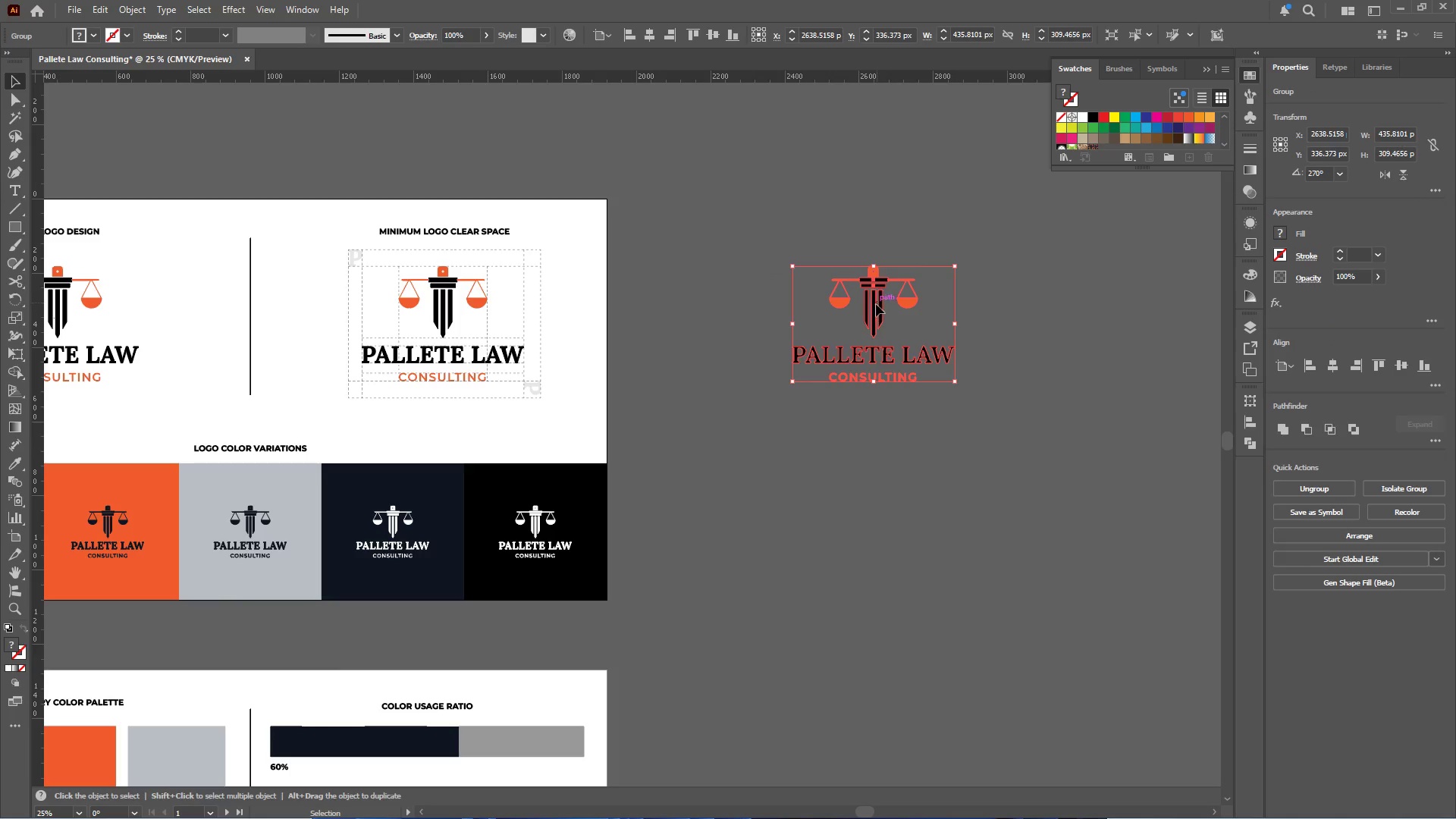 
hold_key(key=ShiftLeft, duration=0.55)
 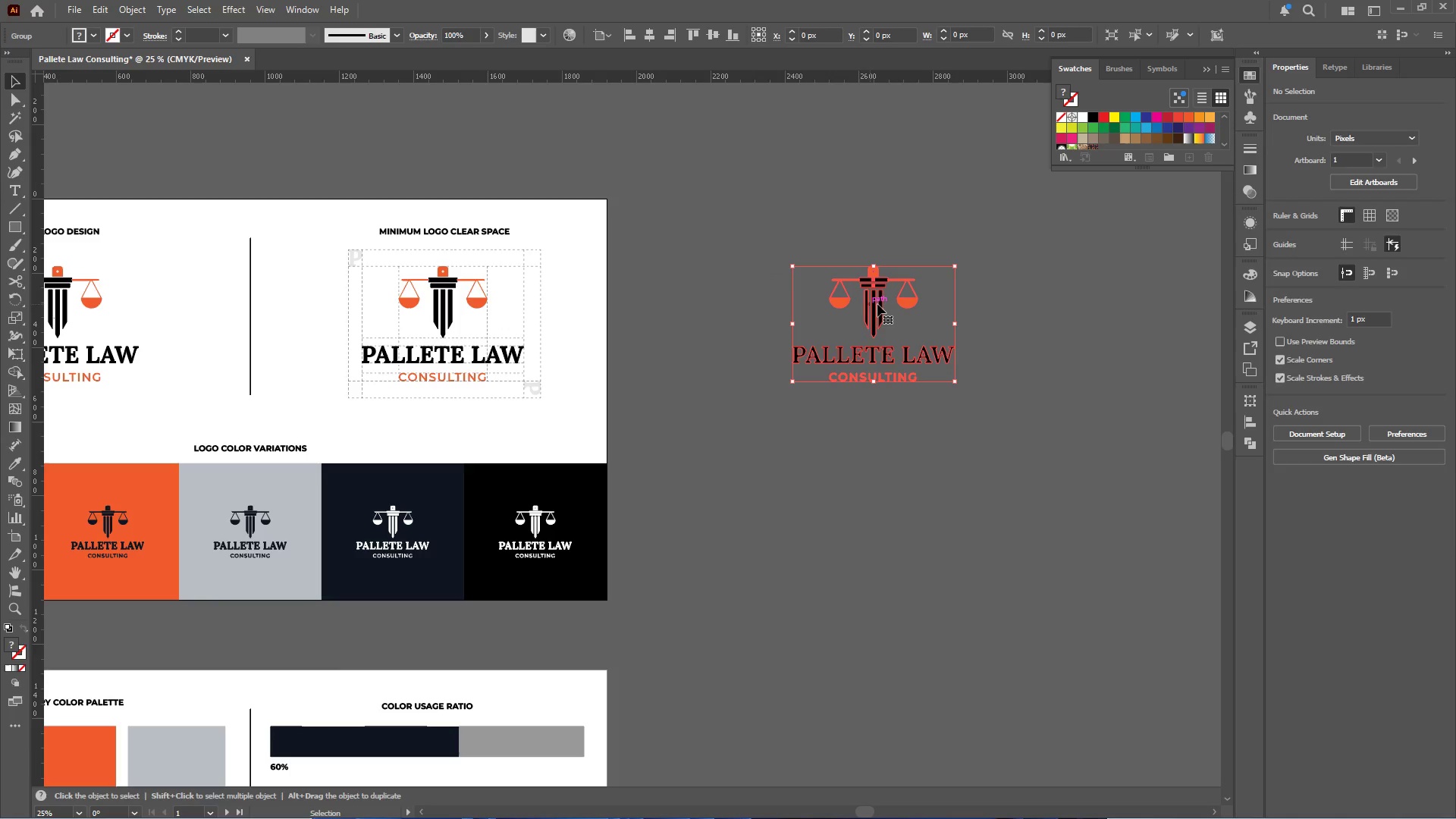 
hold_key(key=AltLeft, duration=2.0)
left_click_drag(start_coordinate=[877, 303], to_coordinate=[883, 466])
 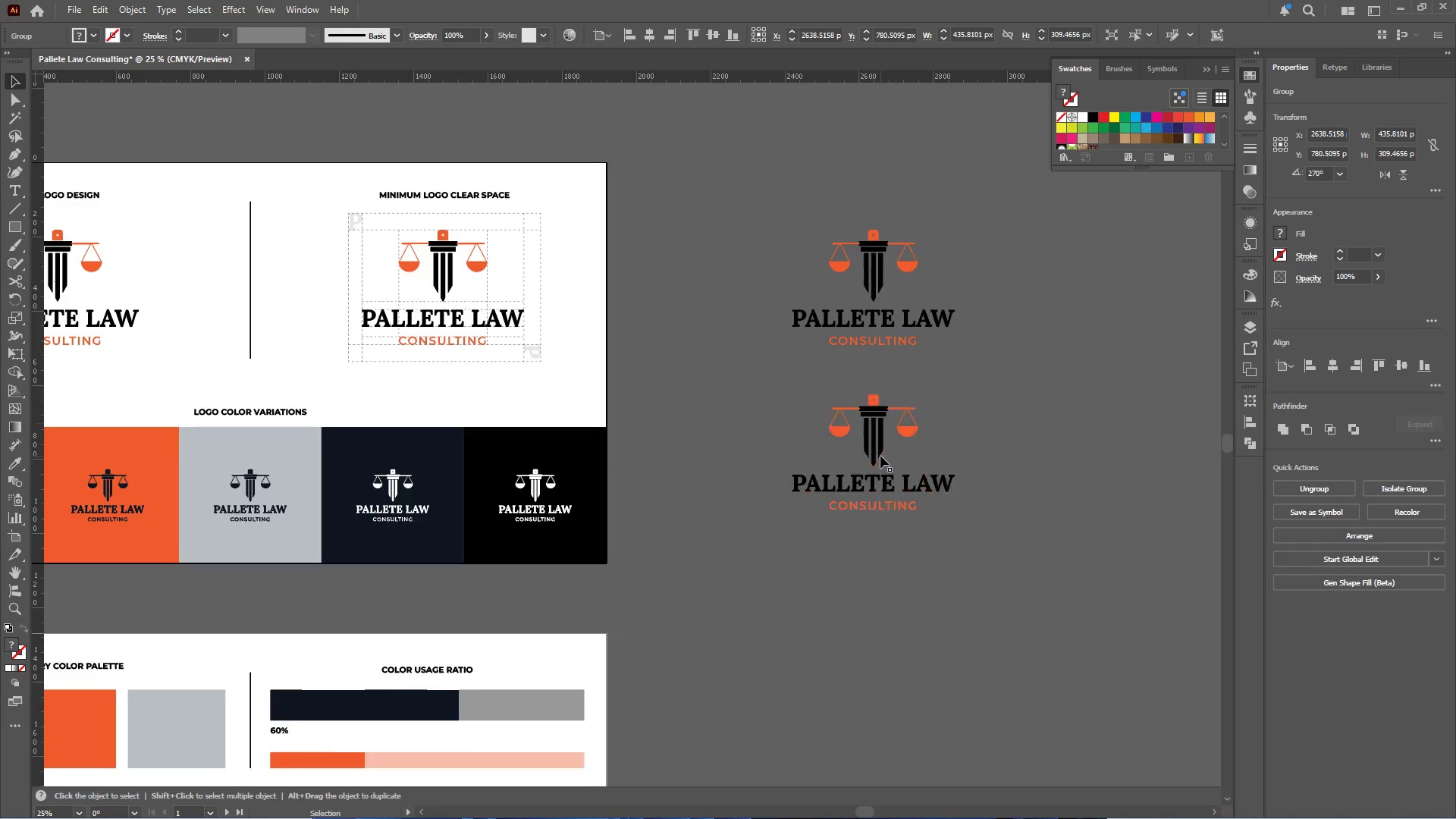 
hold_key(key=ShiftLeft, duration=1.56)
 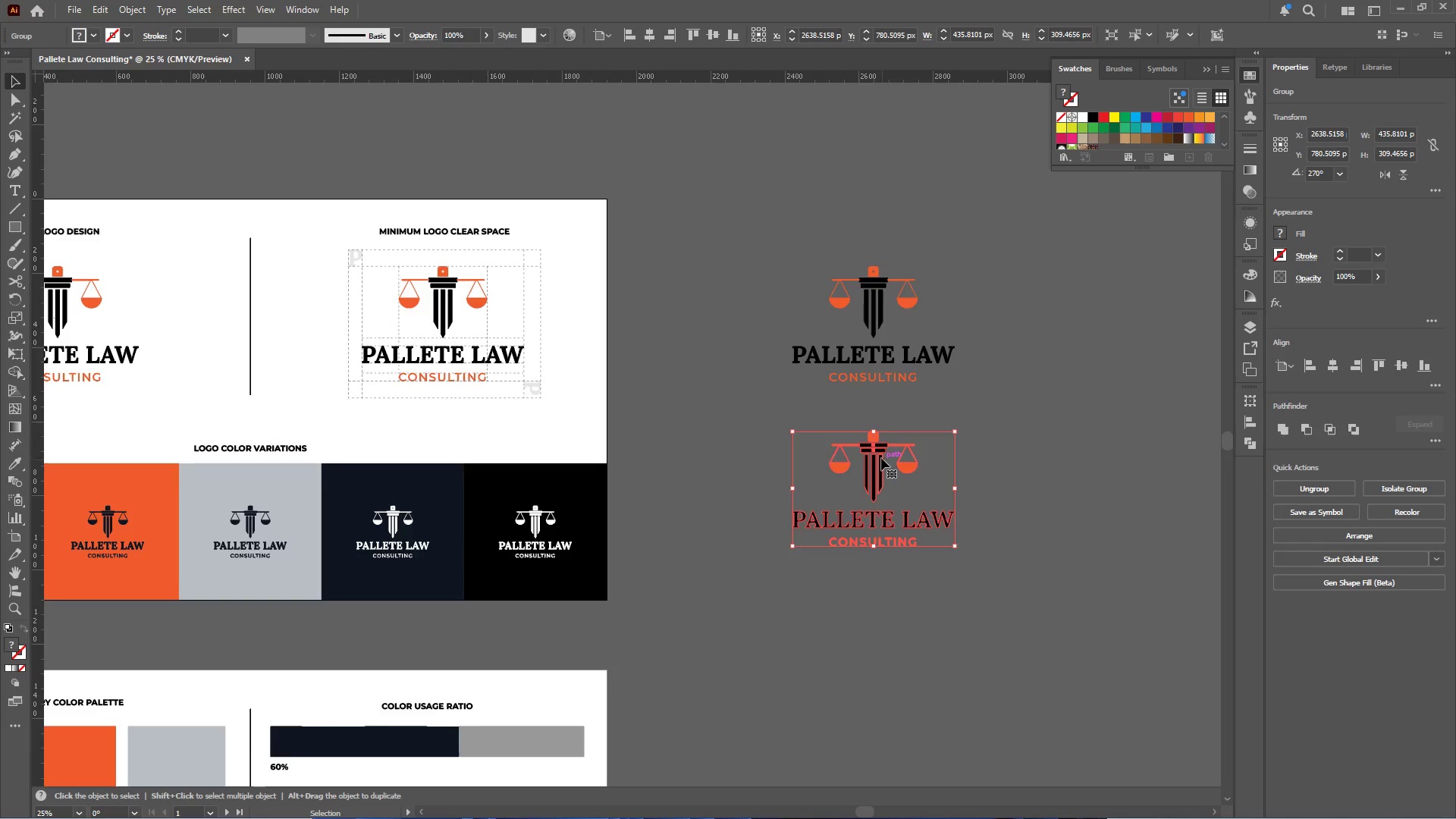 
hold_key(key=AltLeft, duration=2.08)
 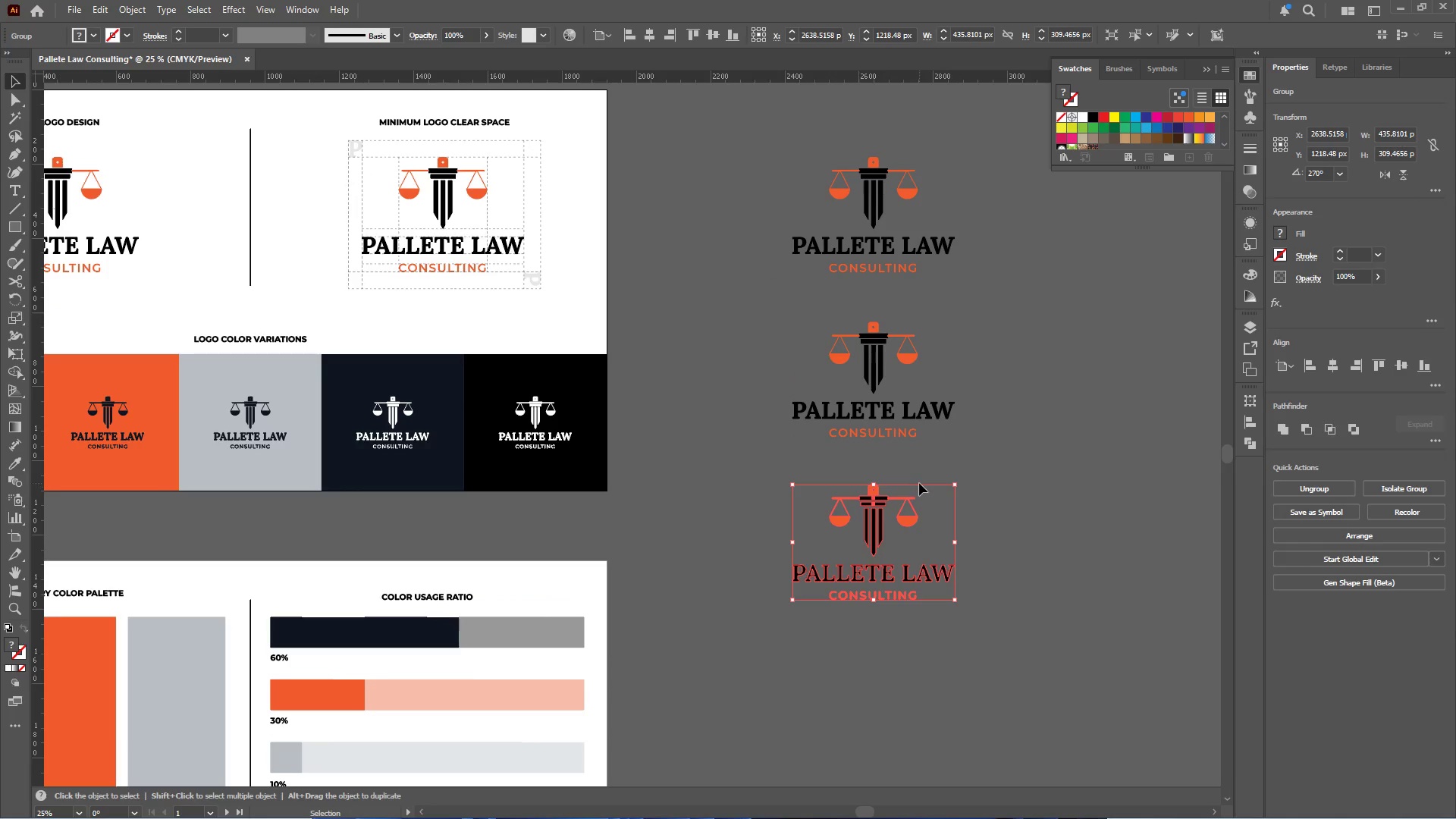 
scroll: coordinate [880, 455], scroll_direction: down, amount: 5.0
 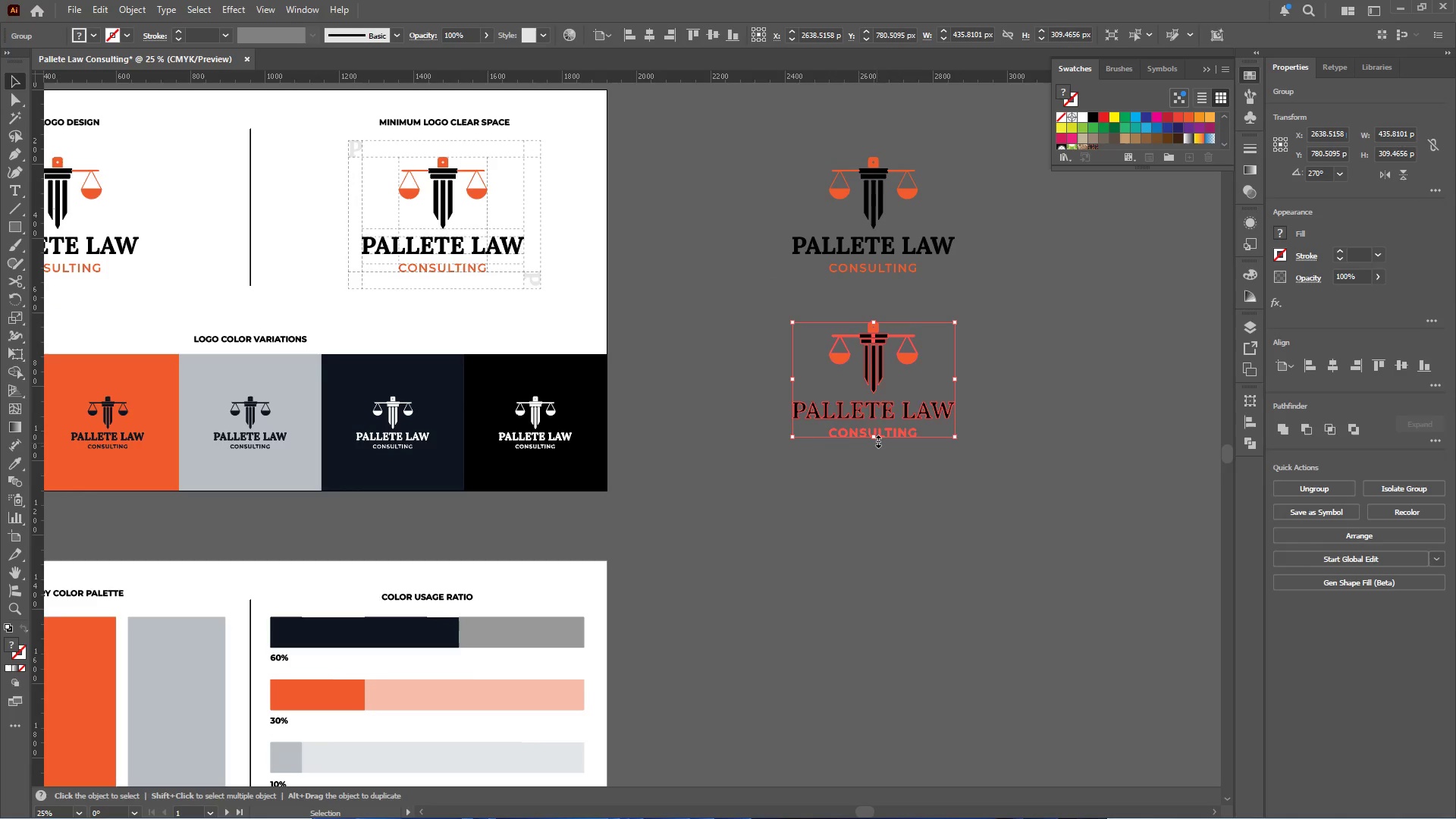 
left_click_drag(start_coordinate=[871, 361], to_coordinate=[888, 523])
 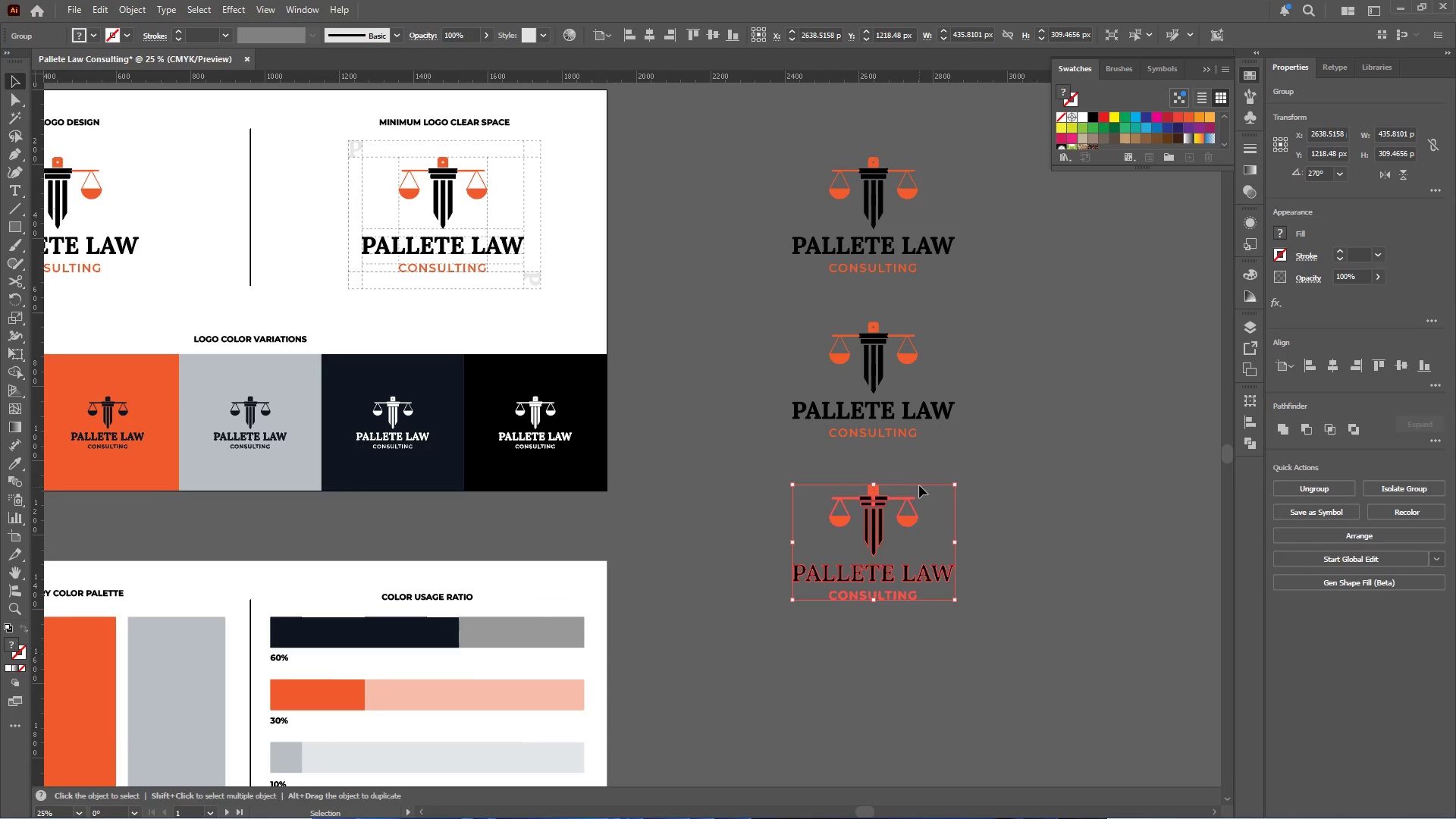 
hold_key(key=ShiftLeft, duration=1.41)
 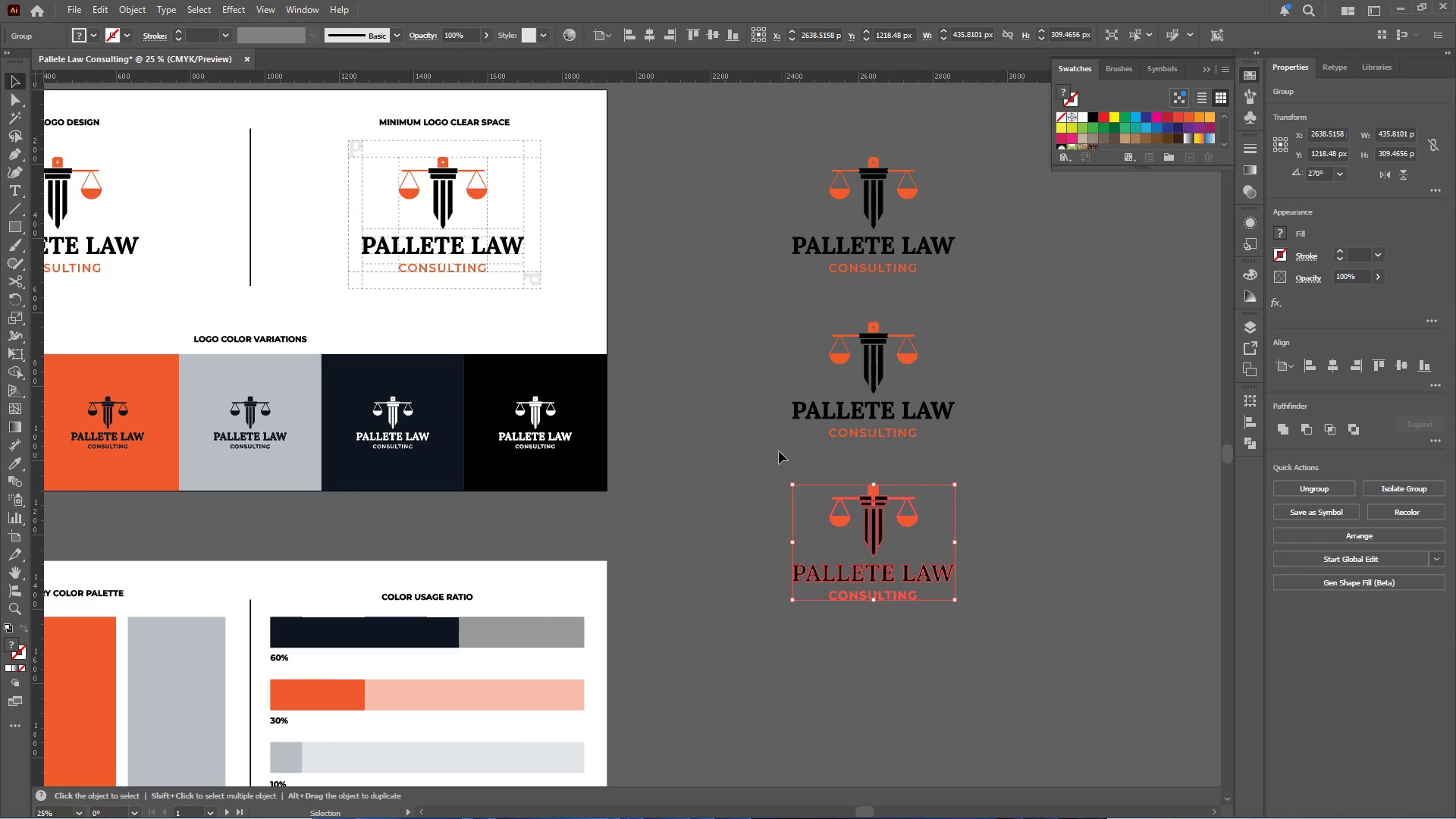 
key(I)
 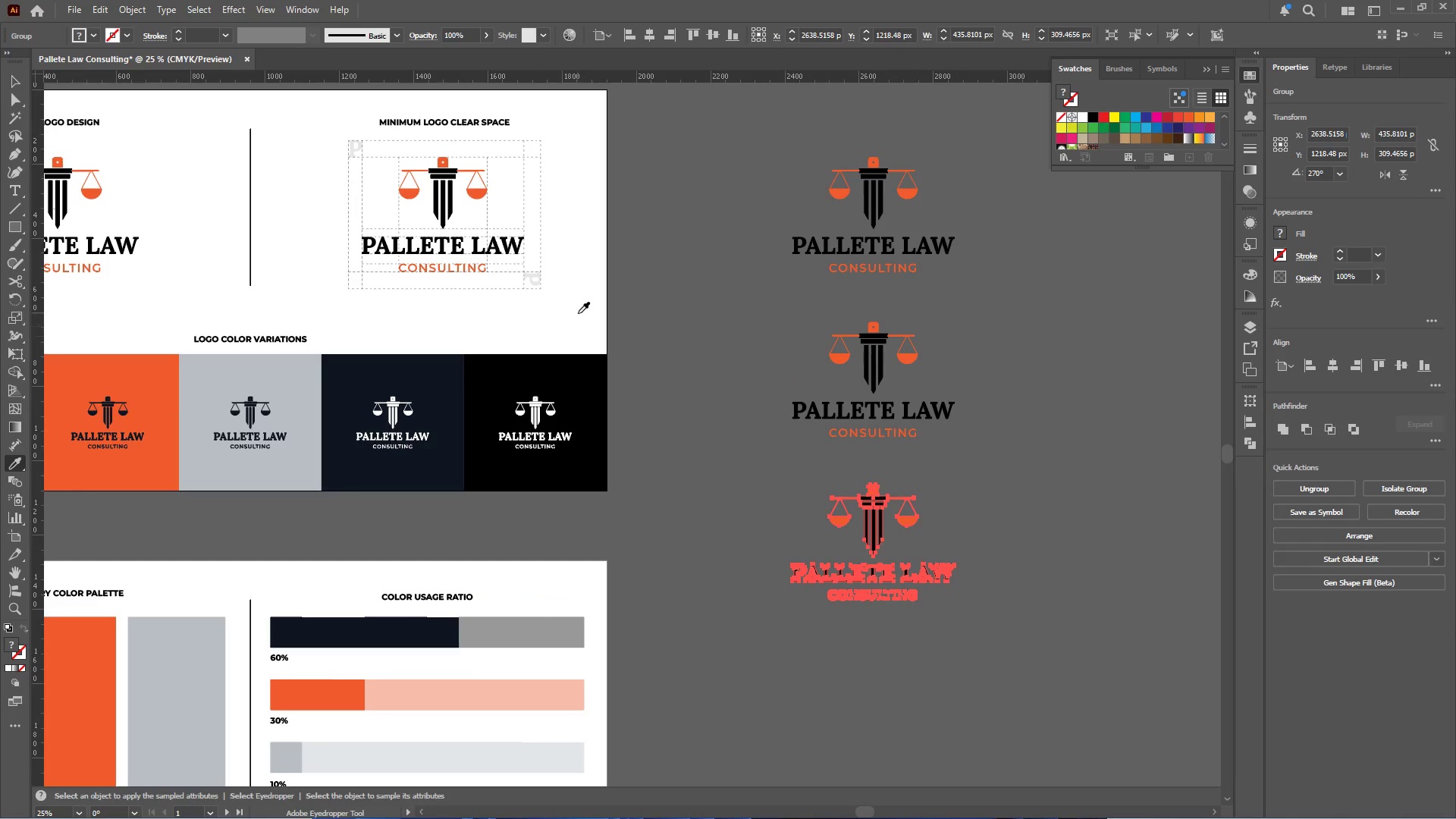 
left_click([578, 312])
 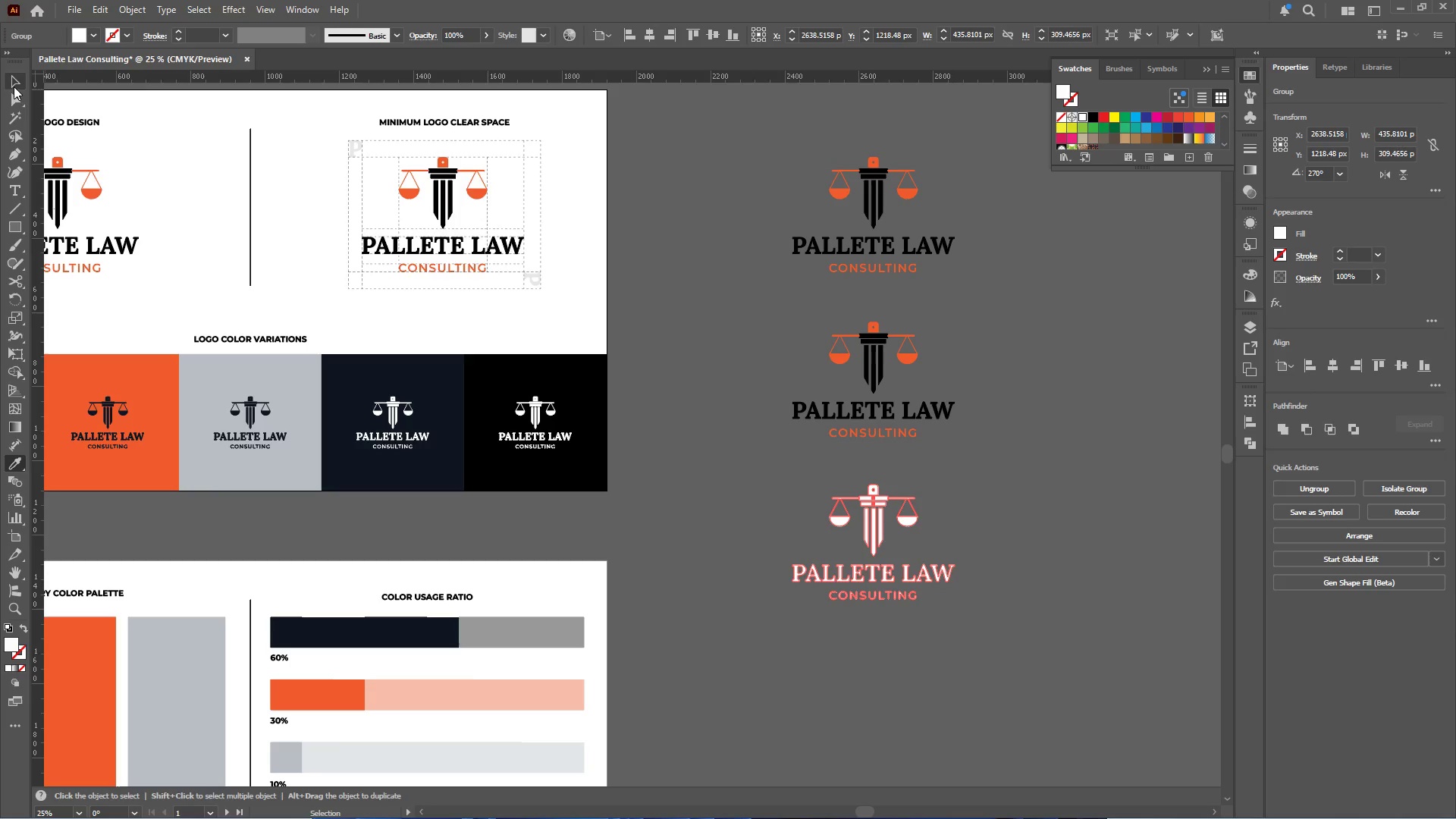 
left_click([9, 77])
 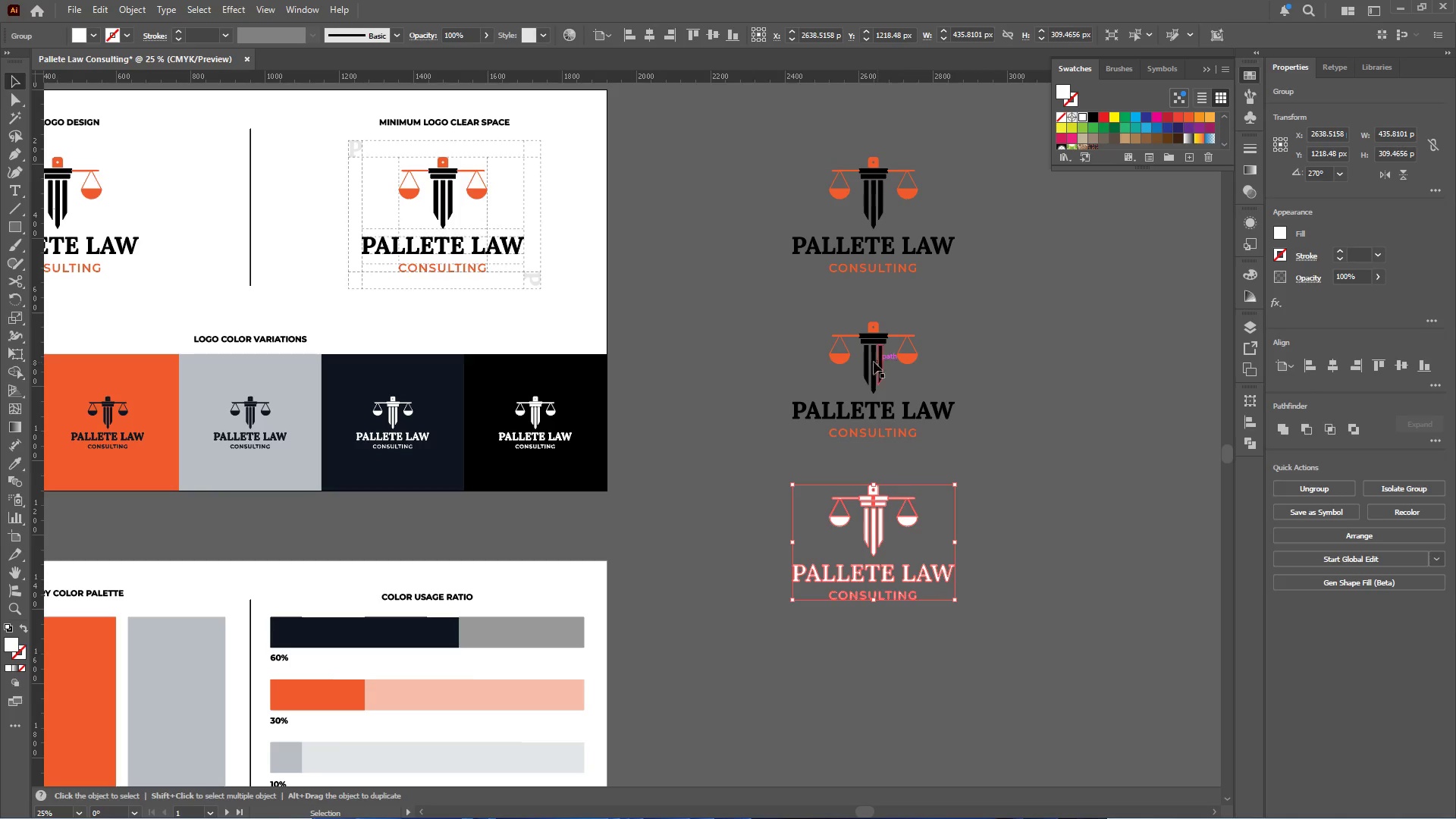 
left_click([871, 362])
 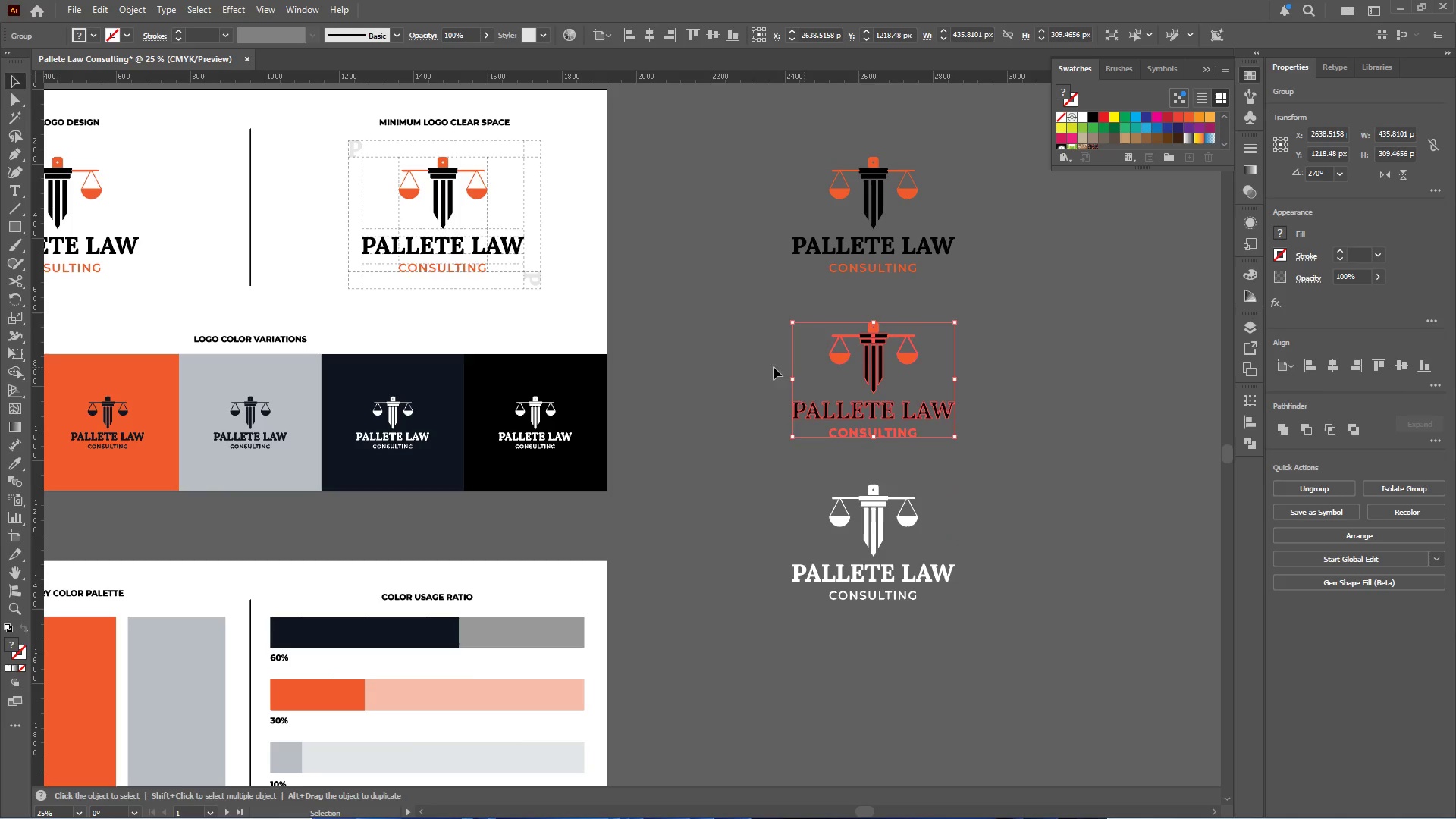 
key(I)
 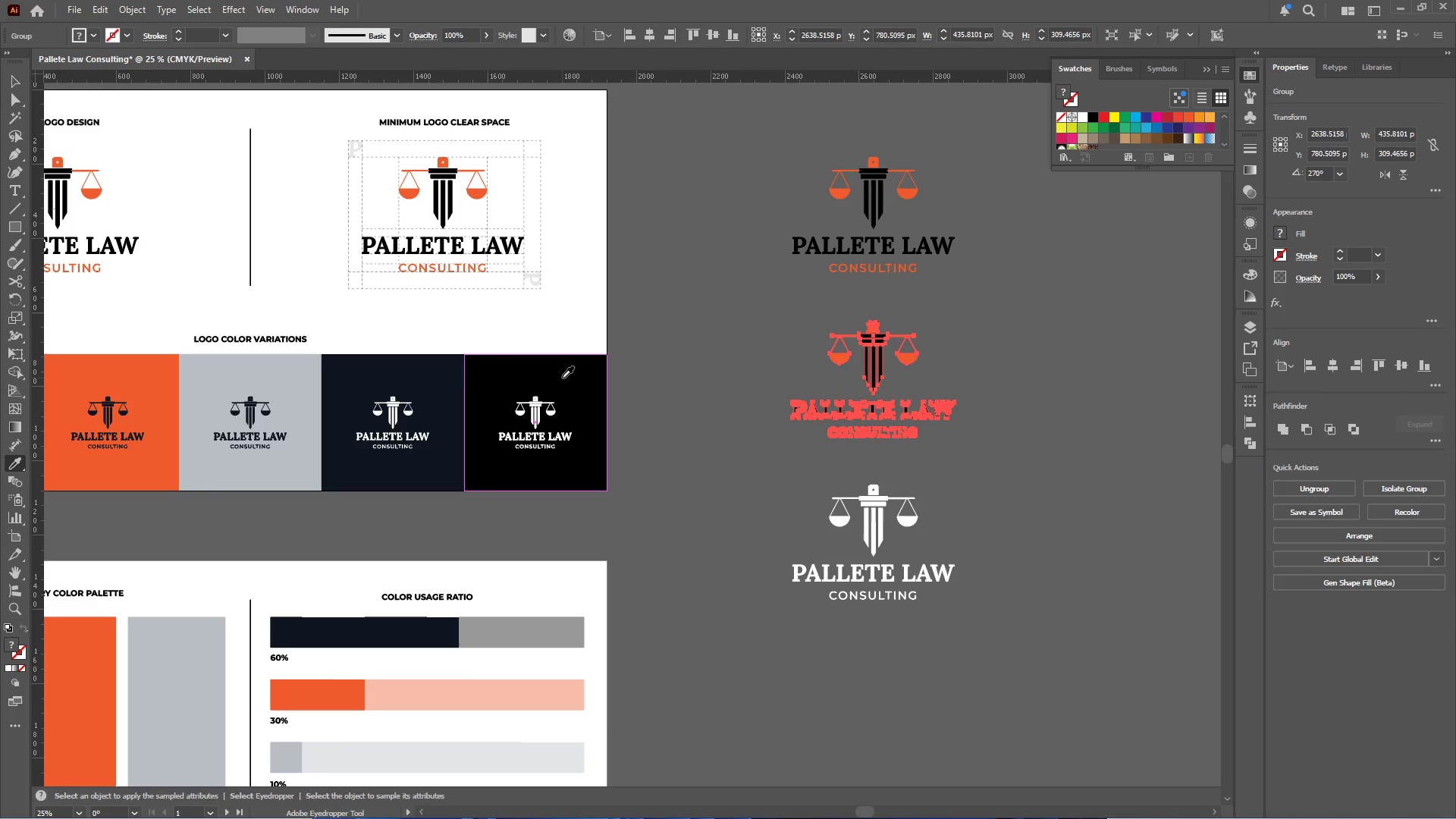 
left_click([562, 378])
 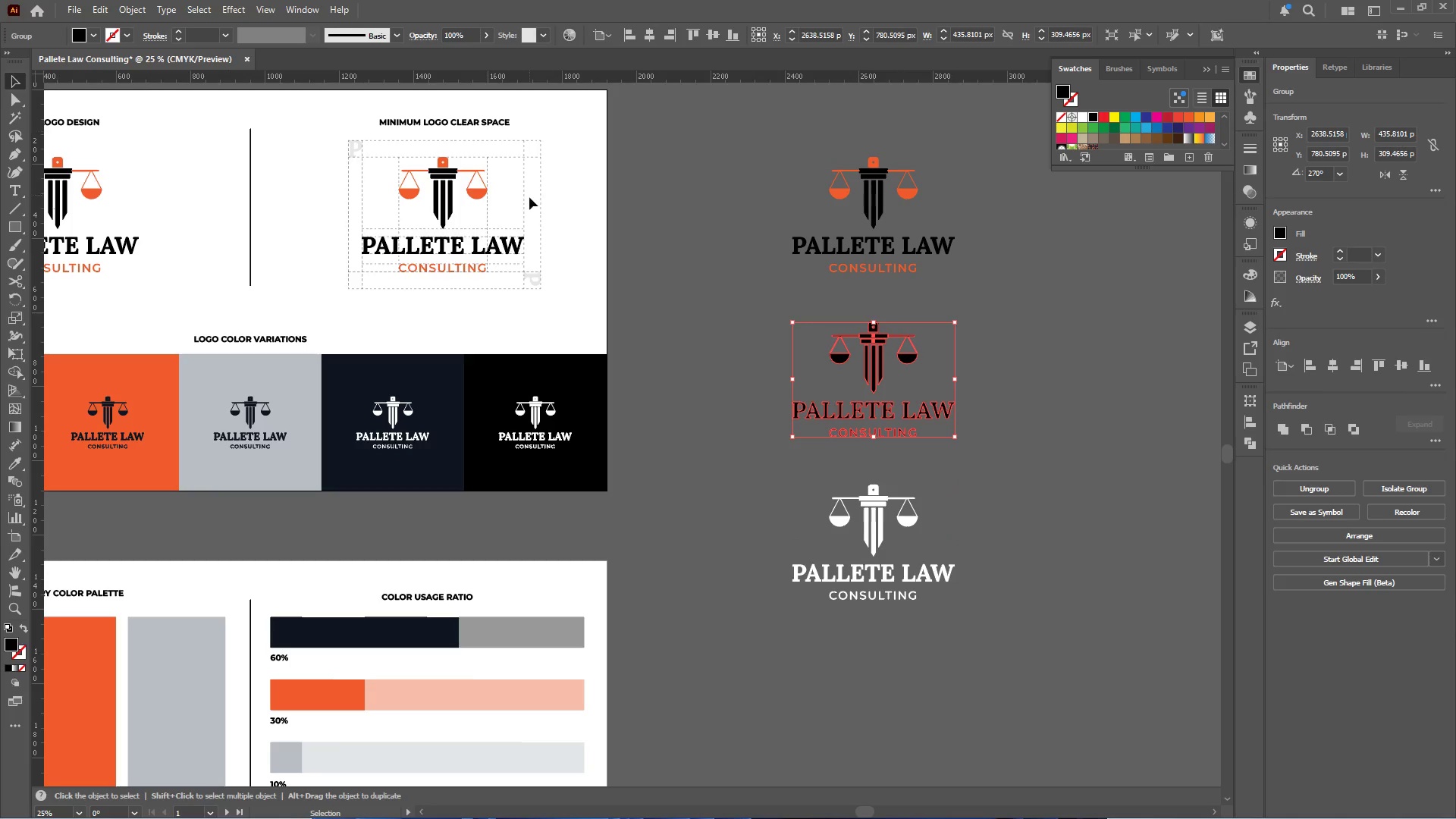 
left_click([715, 278])
 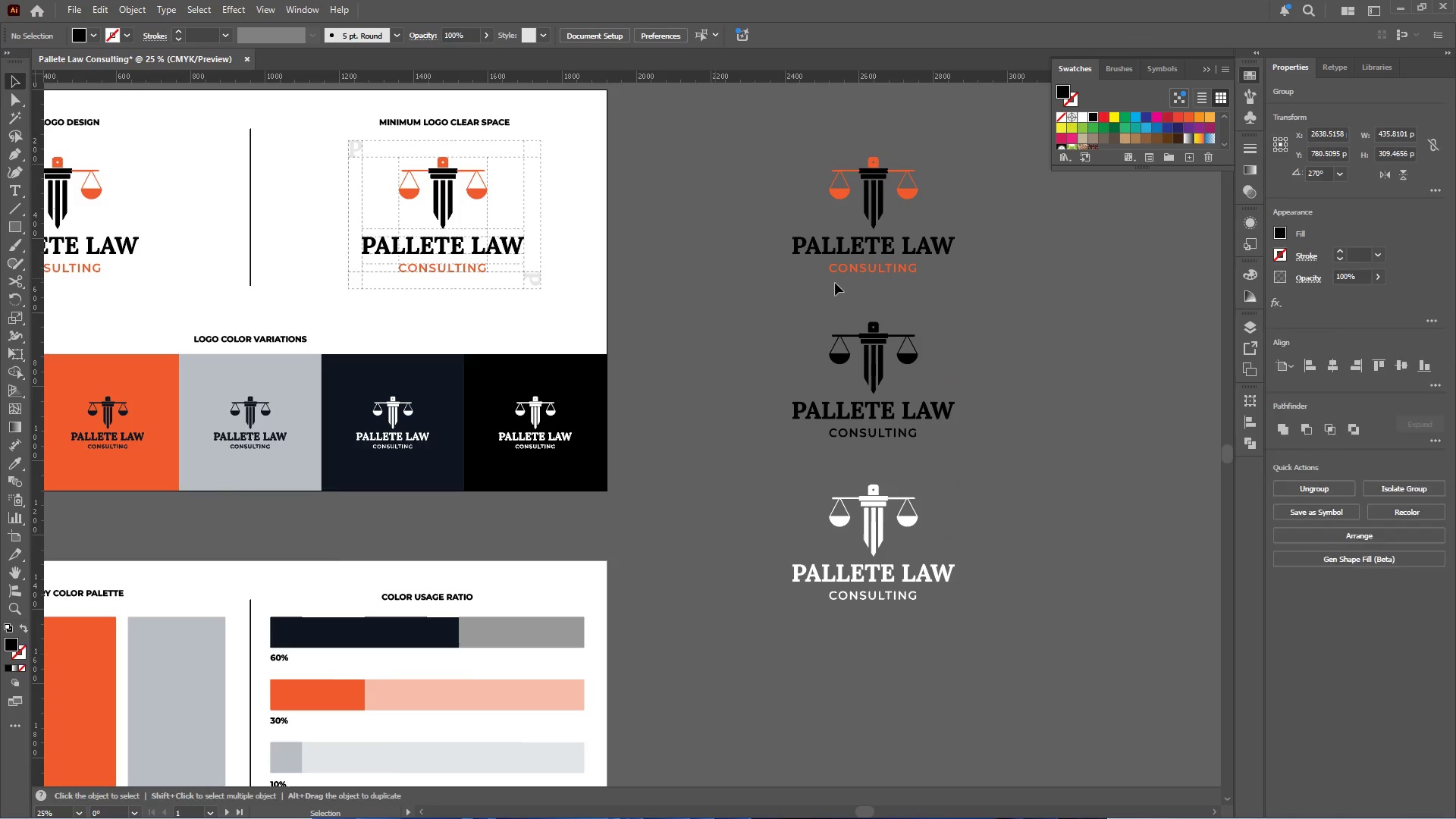 
hold_key(key=Space, duration=0.67)
 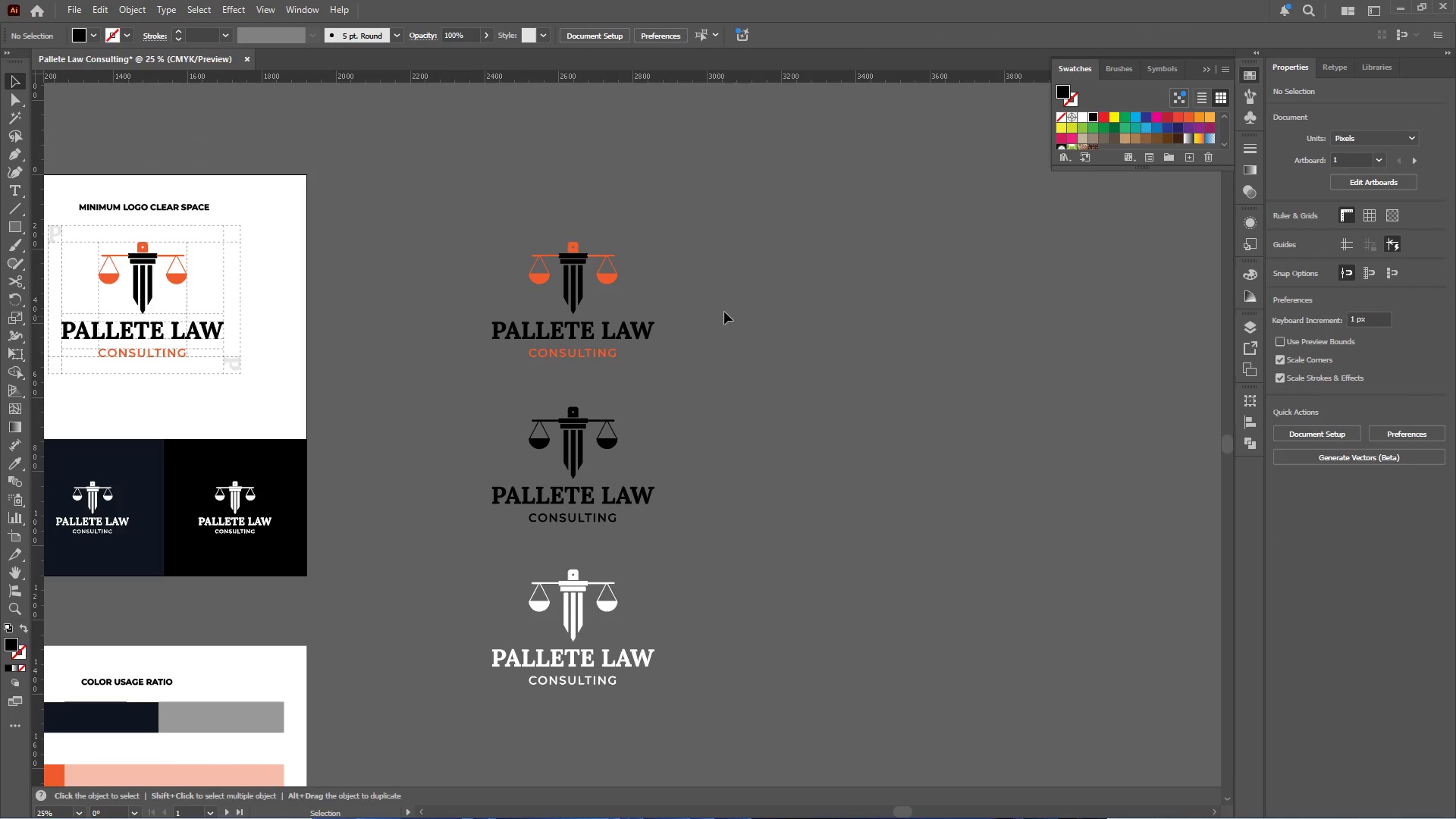 
left_click_drag(start_coordinate=[820, 288], to_coordinate=[519, 374])
 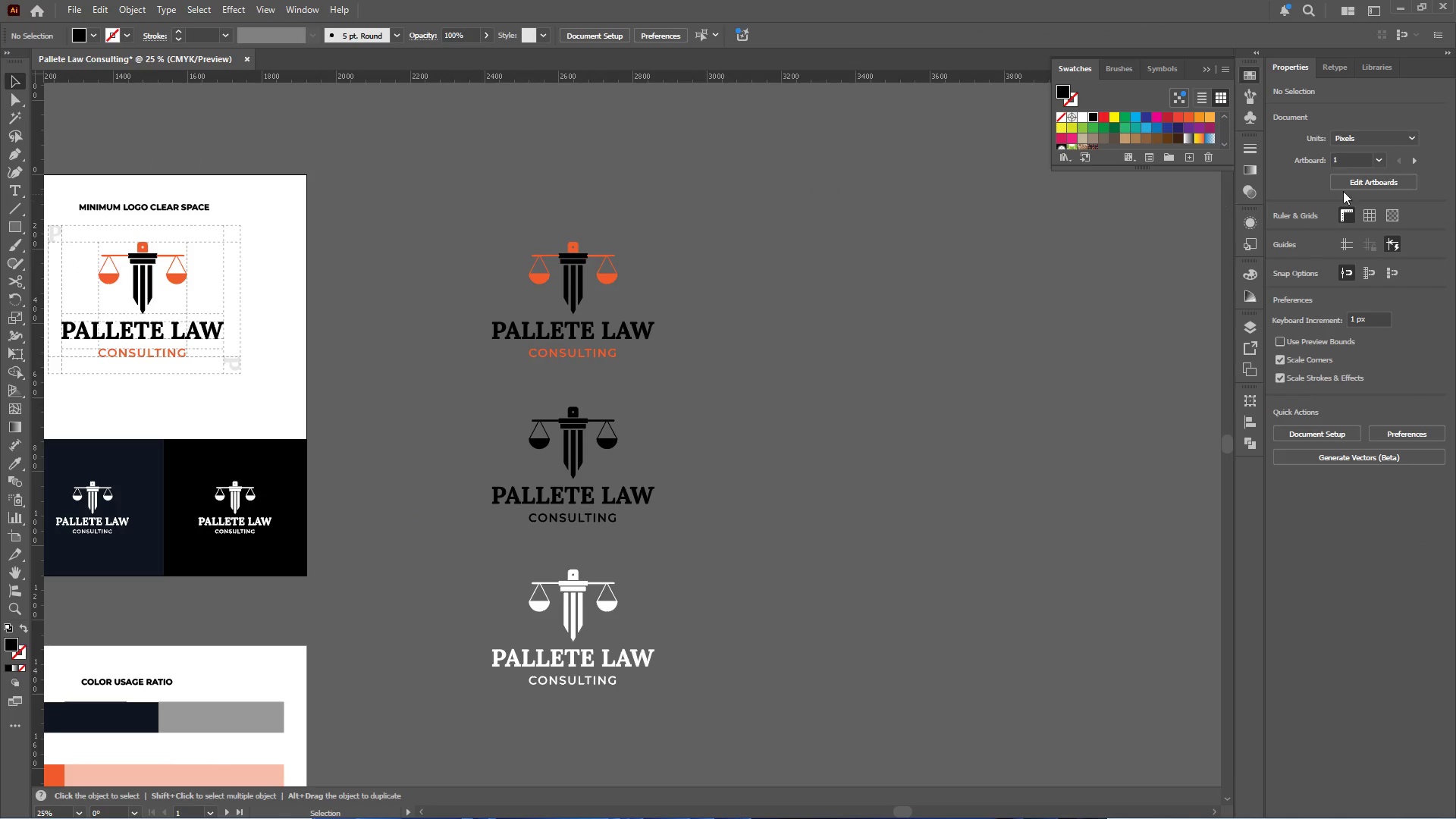 
left_click_drag(start_coordinate=[1360, 179], to_coordinate=[1352, 181])
 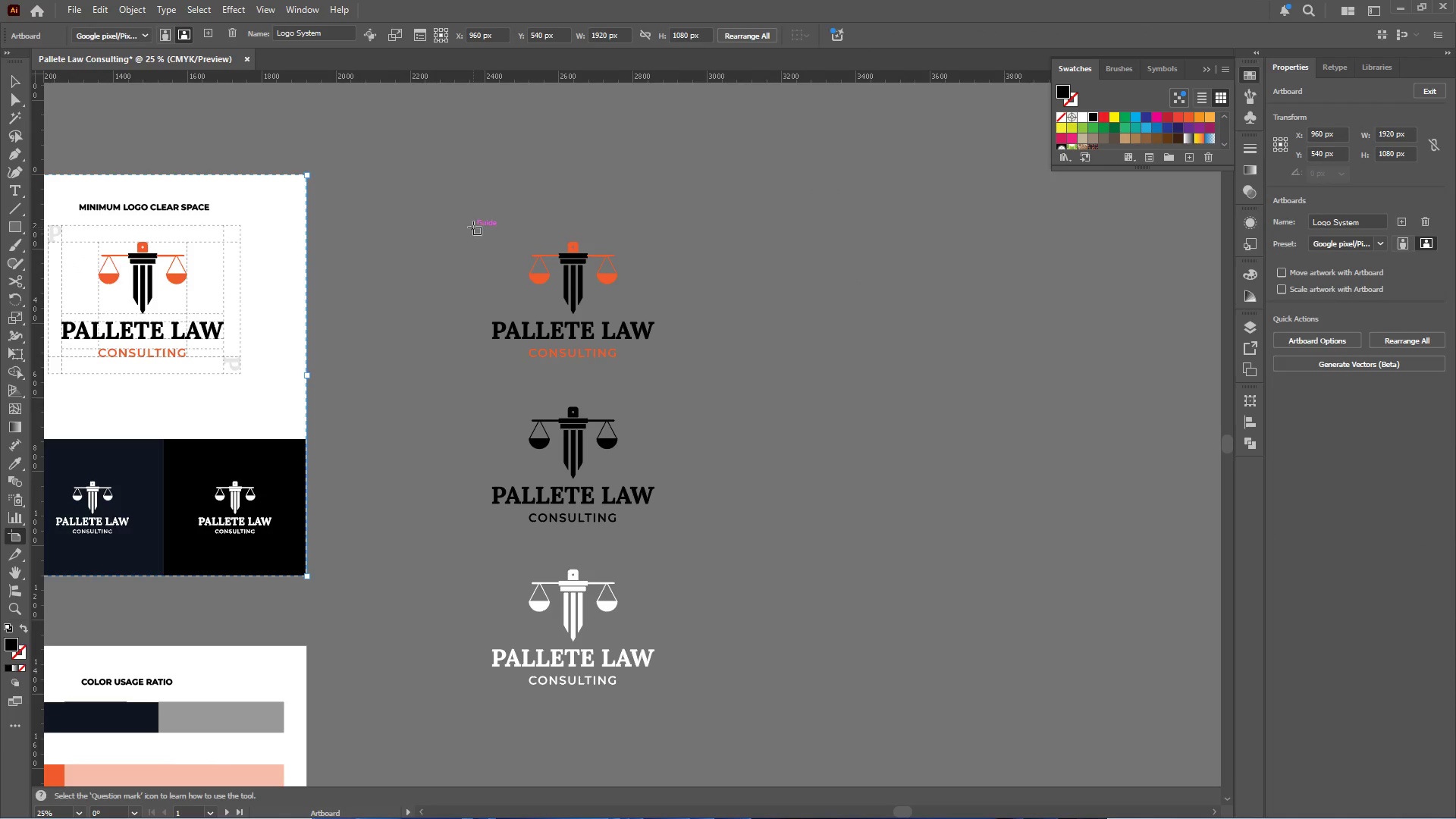 
left_click_drag(start_coordinate=[468, 224], to_coordinate=[670, 372])
 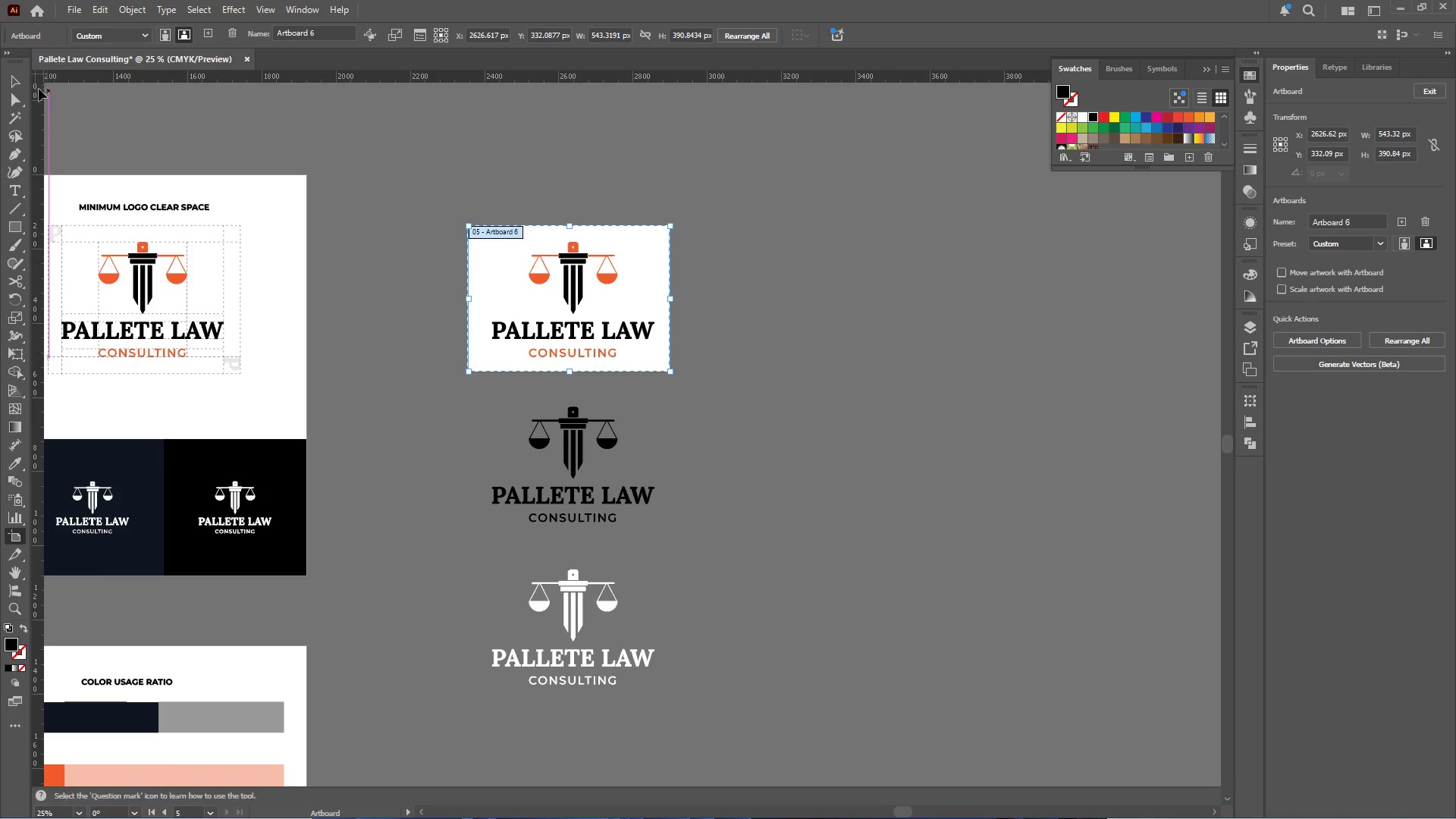 
left_click_drag(start_coordinate=[9, 81], to_coordinate=[13, 83])
 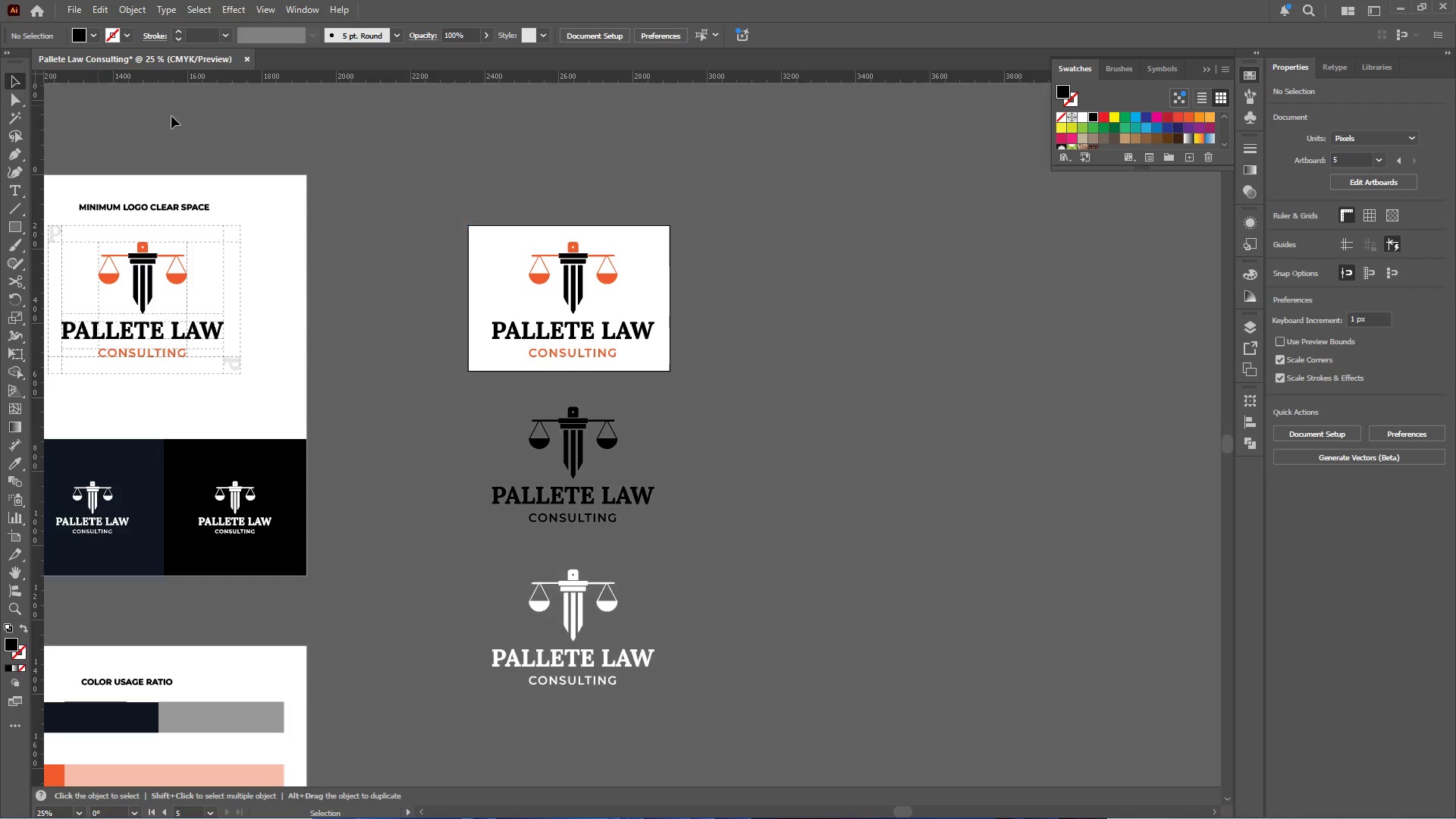 
left_click_drag(start_coordinate=[435, 144], to_coordinate=[436, 148])
 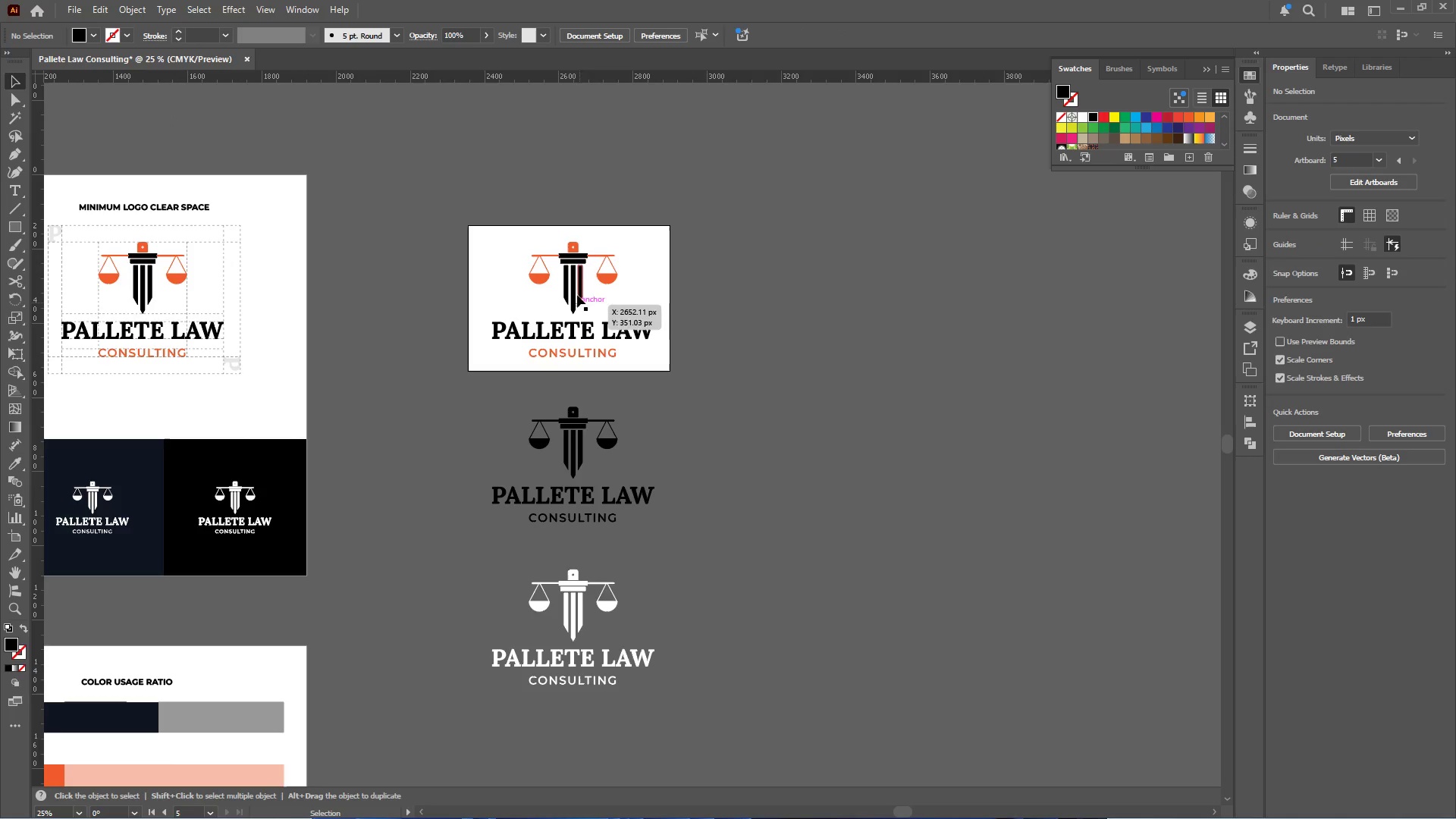 
left_click([573, 281])
 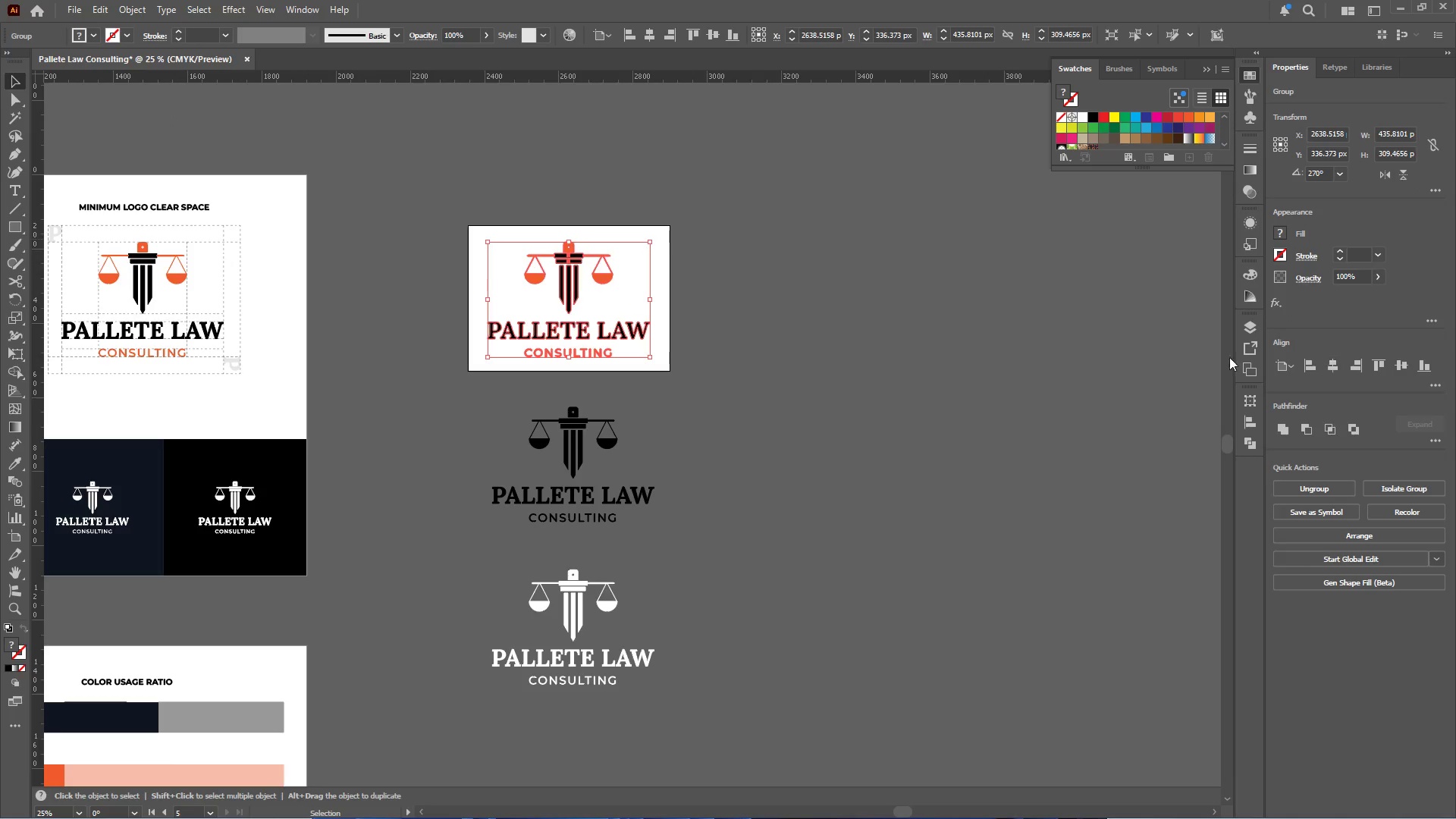 
left_click([836, 296])
 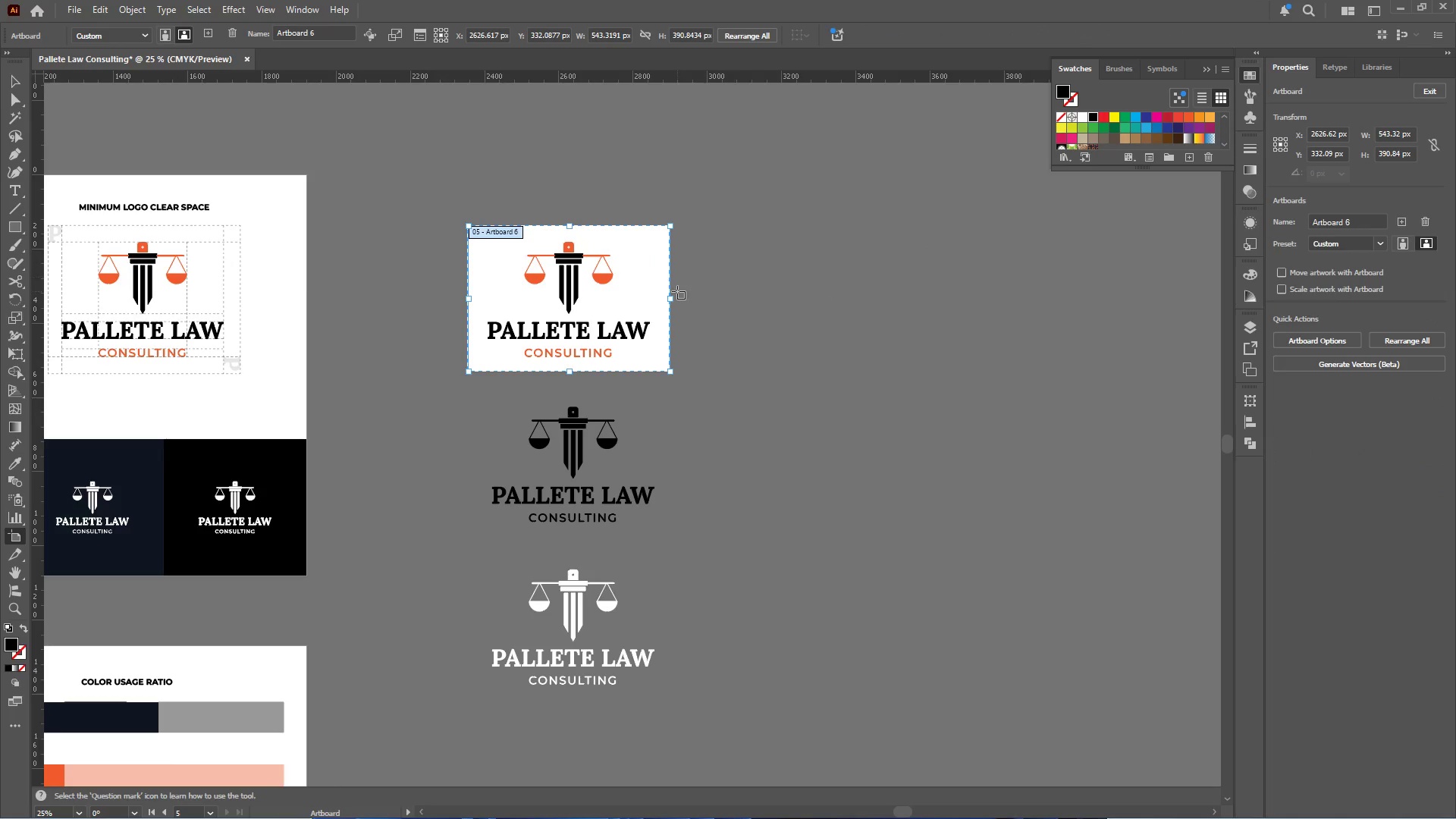 
hold_key(key=AltLeft, duration=2.52)
left_click_drag(start_coordinate=[651, 274], to_coordinate=[657, 442])
 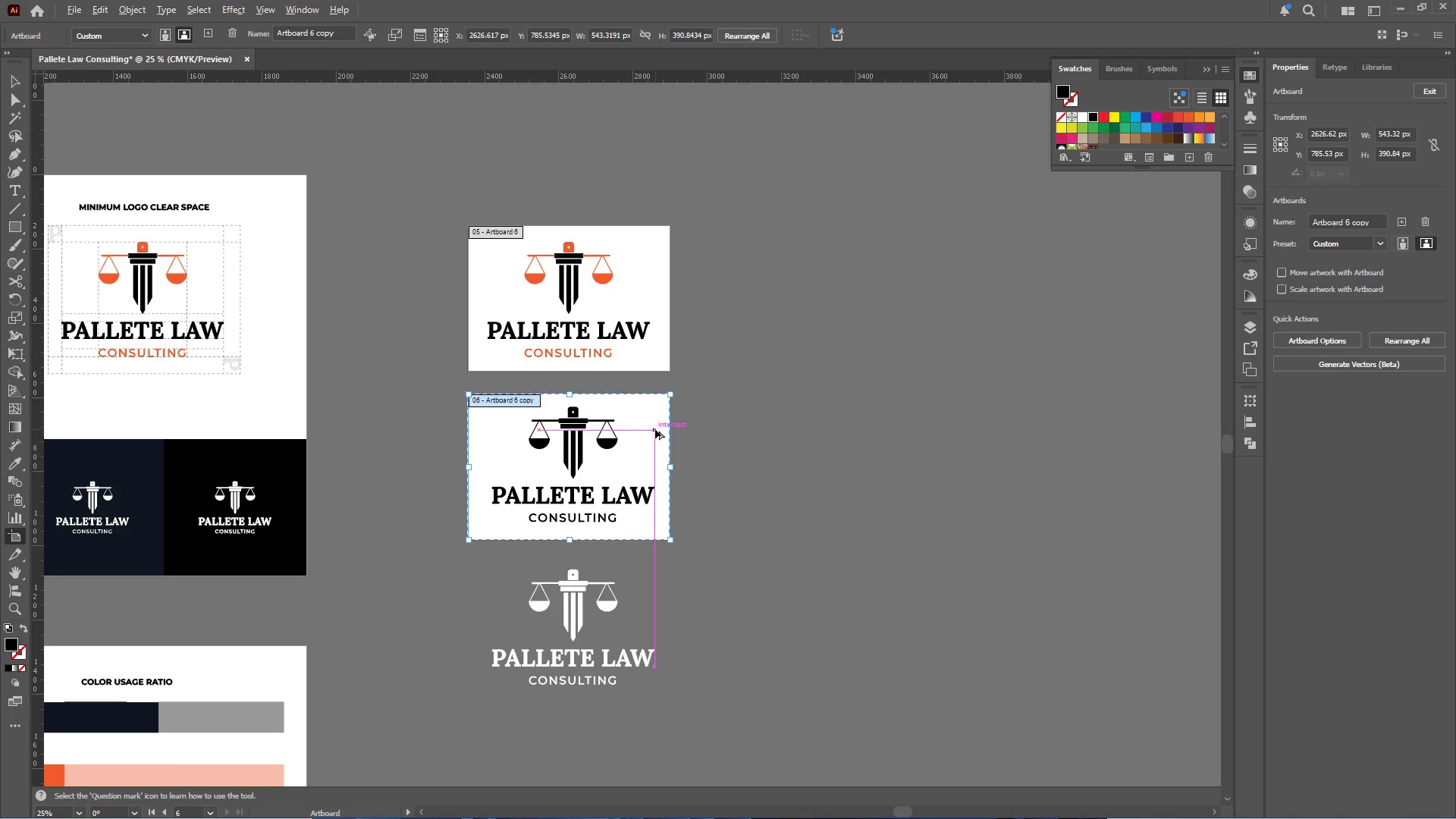 
hold_key(key=ShiftLeft, duration=2.12)
 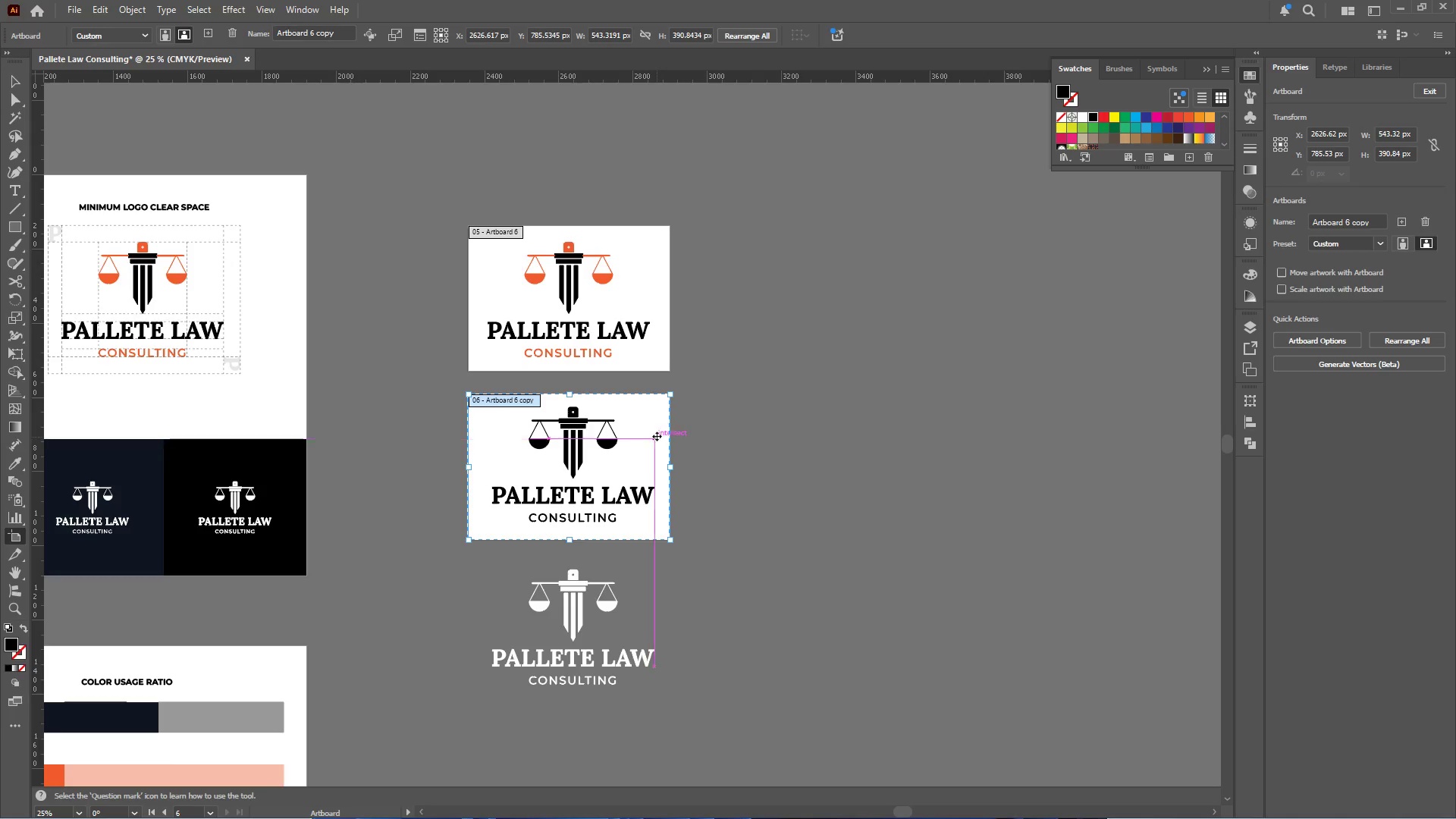 
hold_key(key=AltLeft, duration=2.19)
left_click_drag(start_coordinate=[655, 429], to_coordinate=[670, 597])
 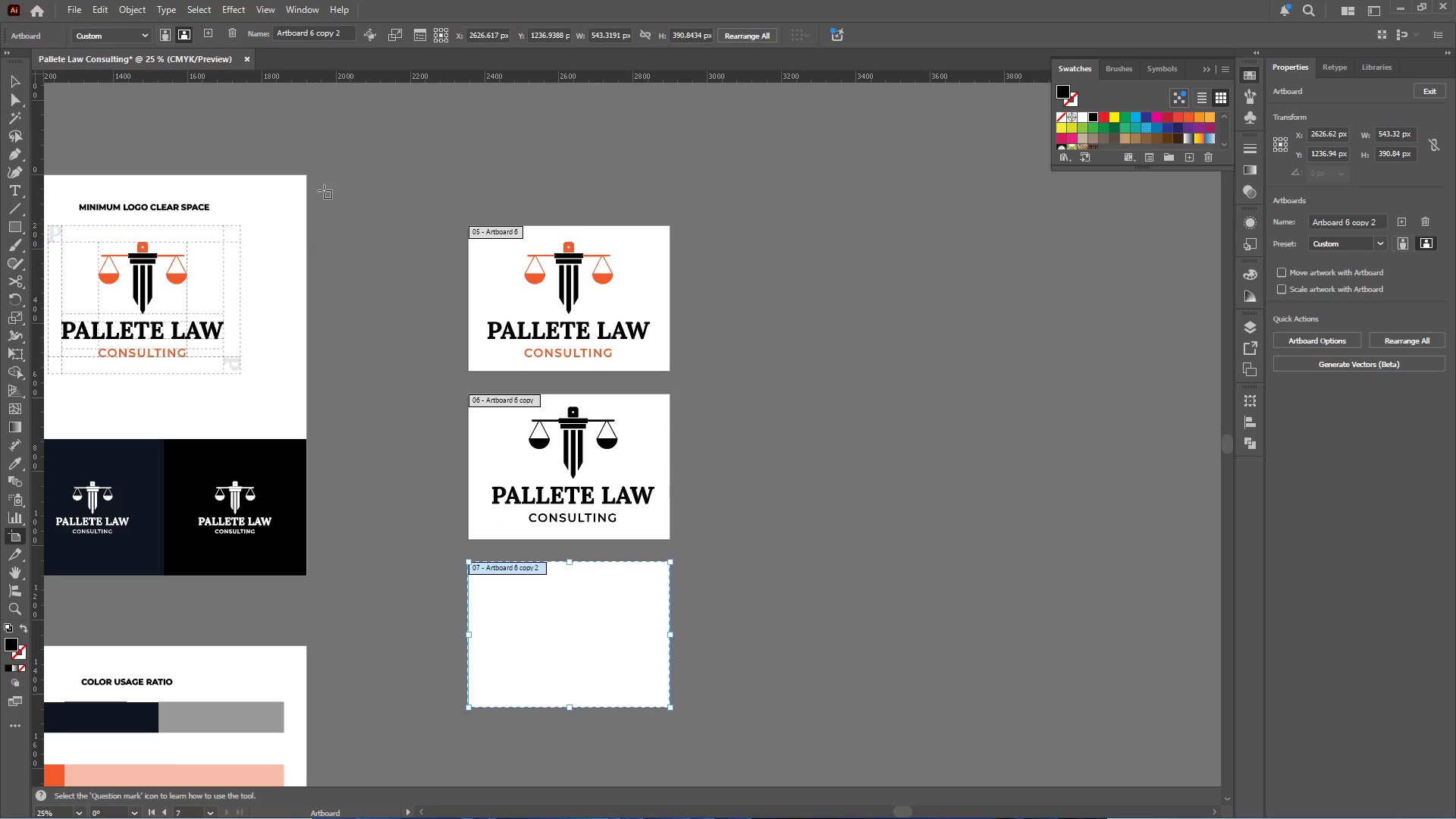 
hold_key(key=ShiftLeft, duration=1.76)
 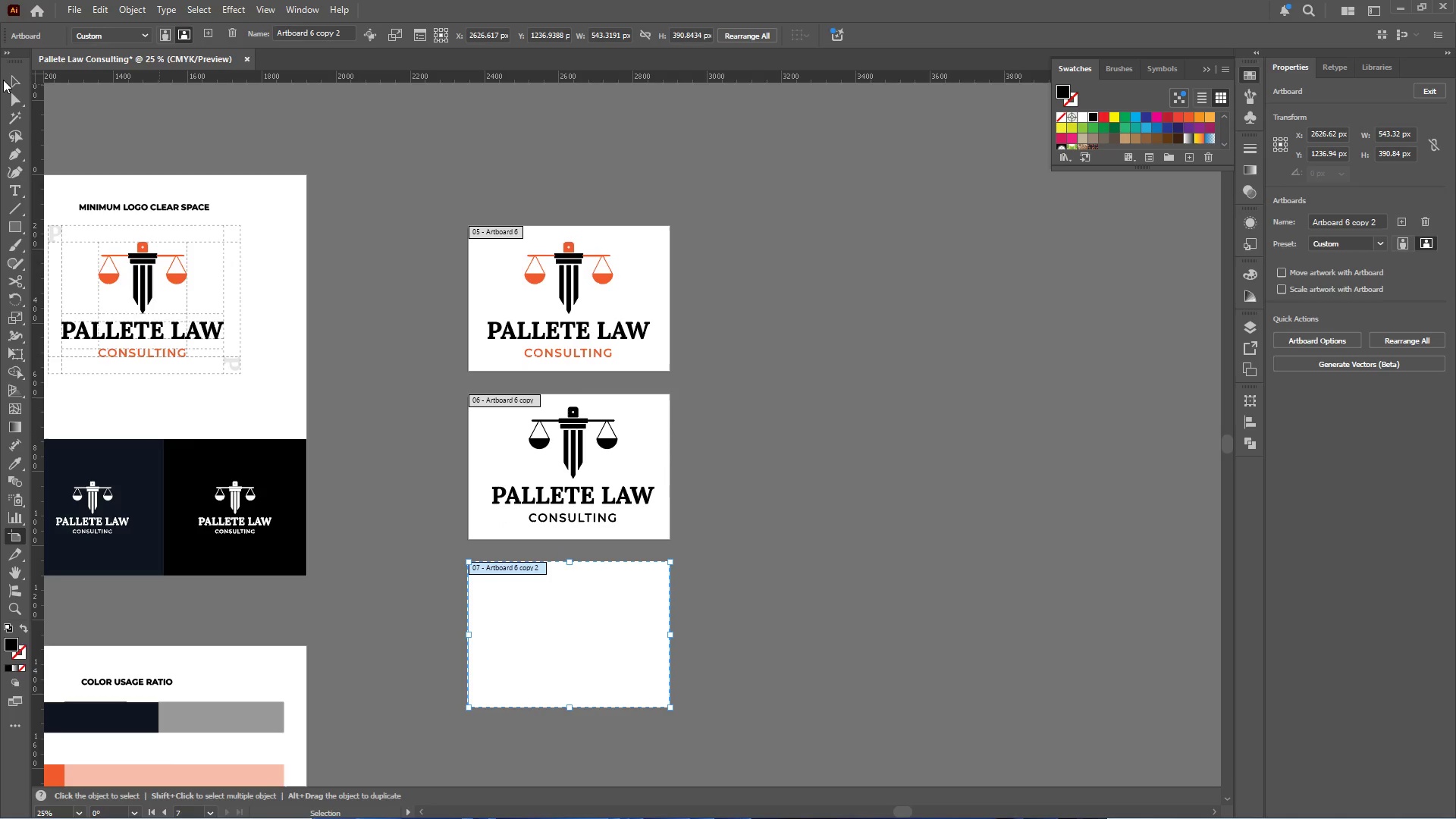 
left_click([9, 77])
 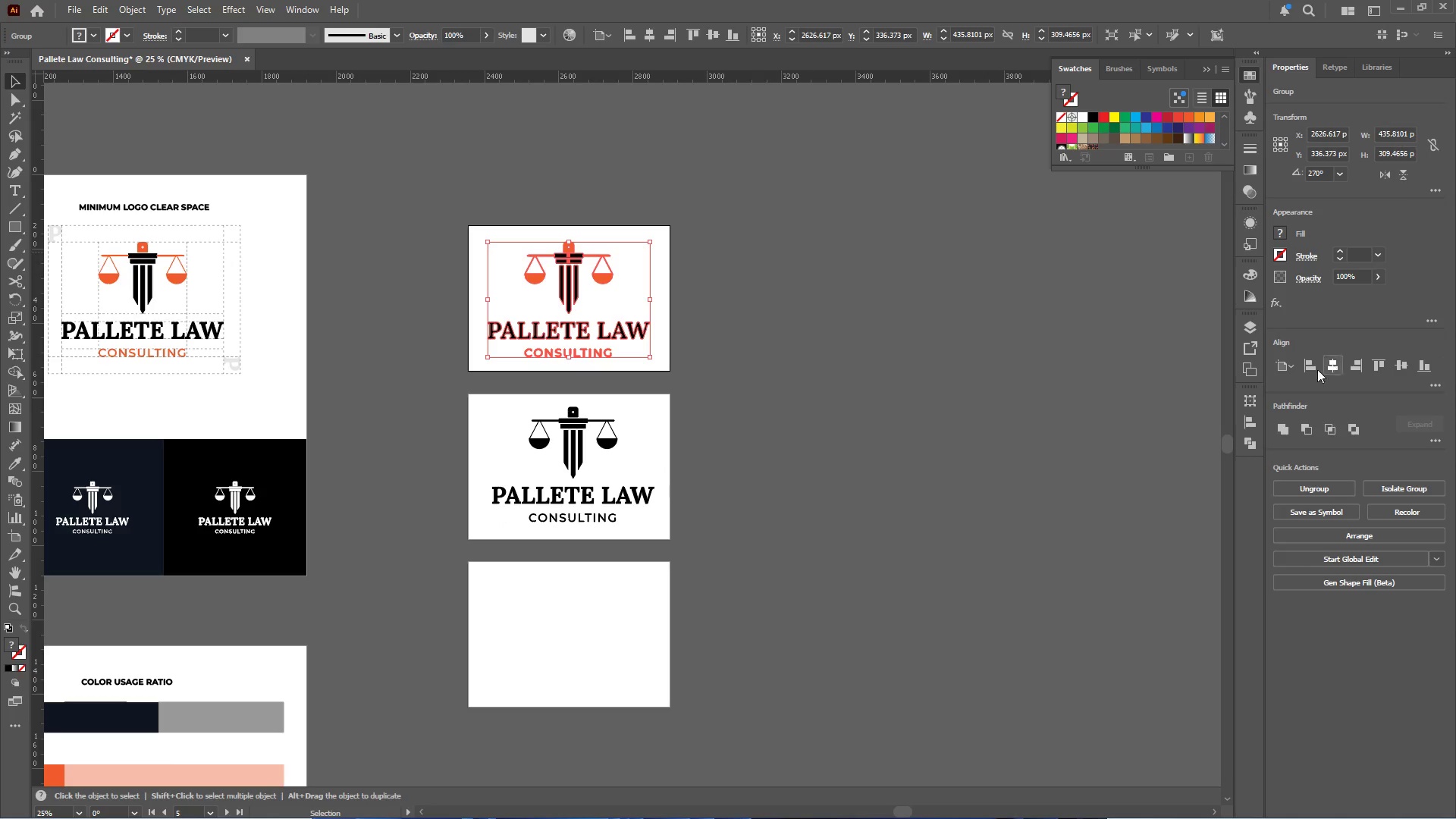 
left_click([579, 448])
 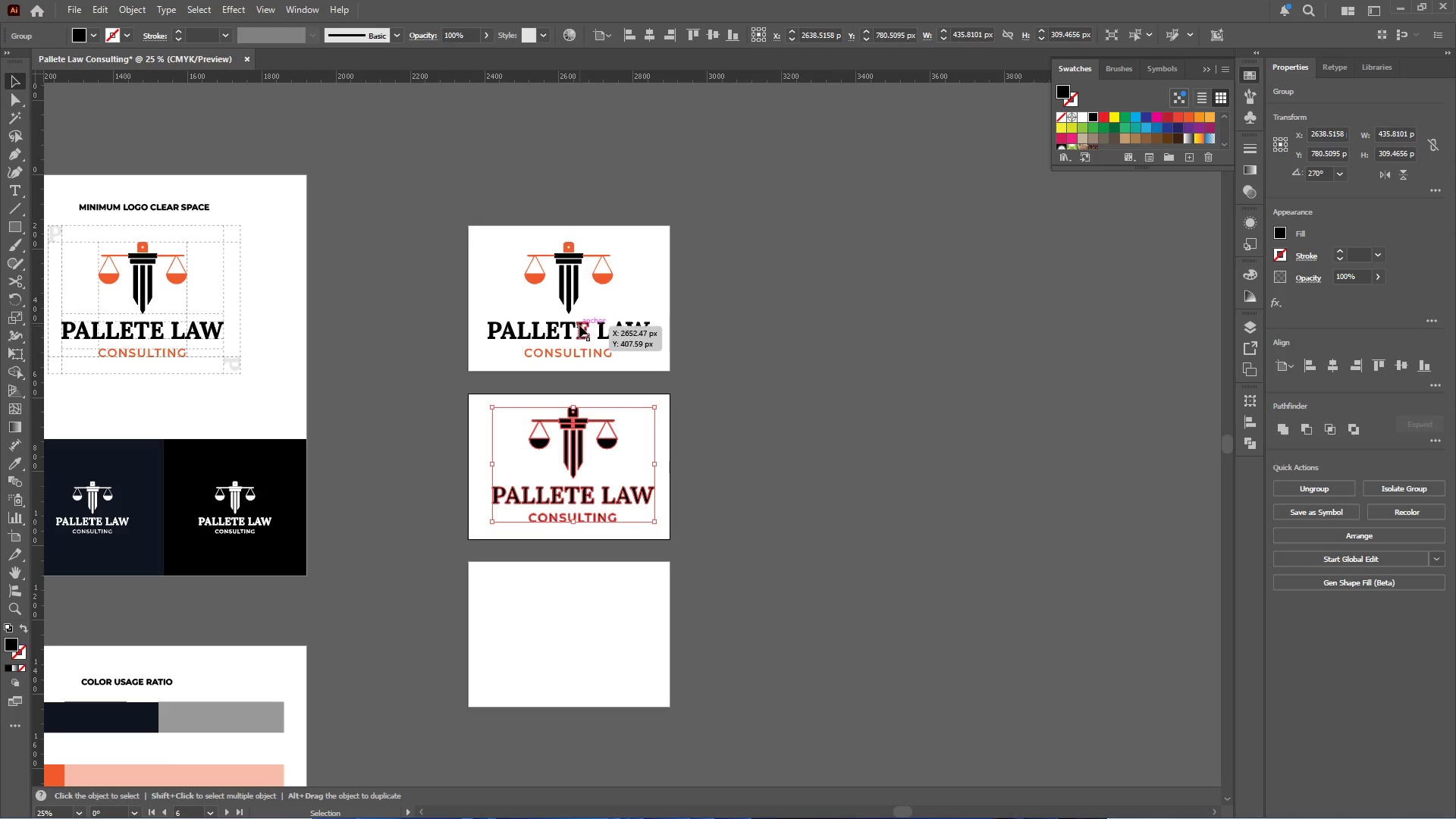 
left_click([579, 325])
 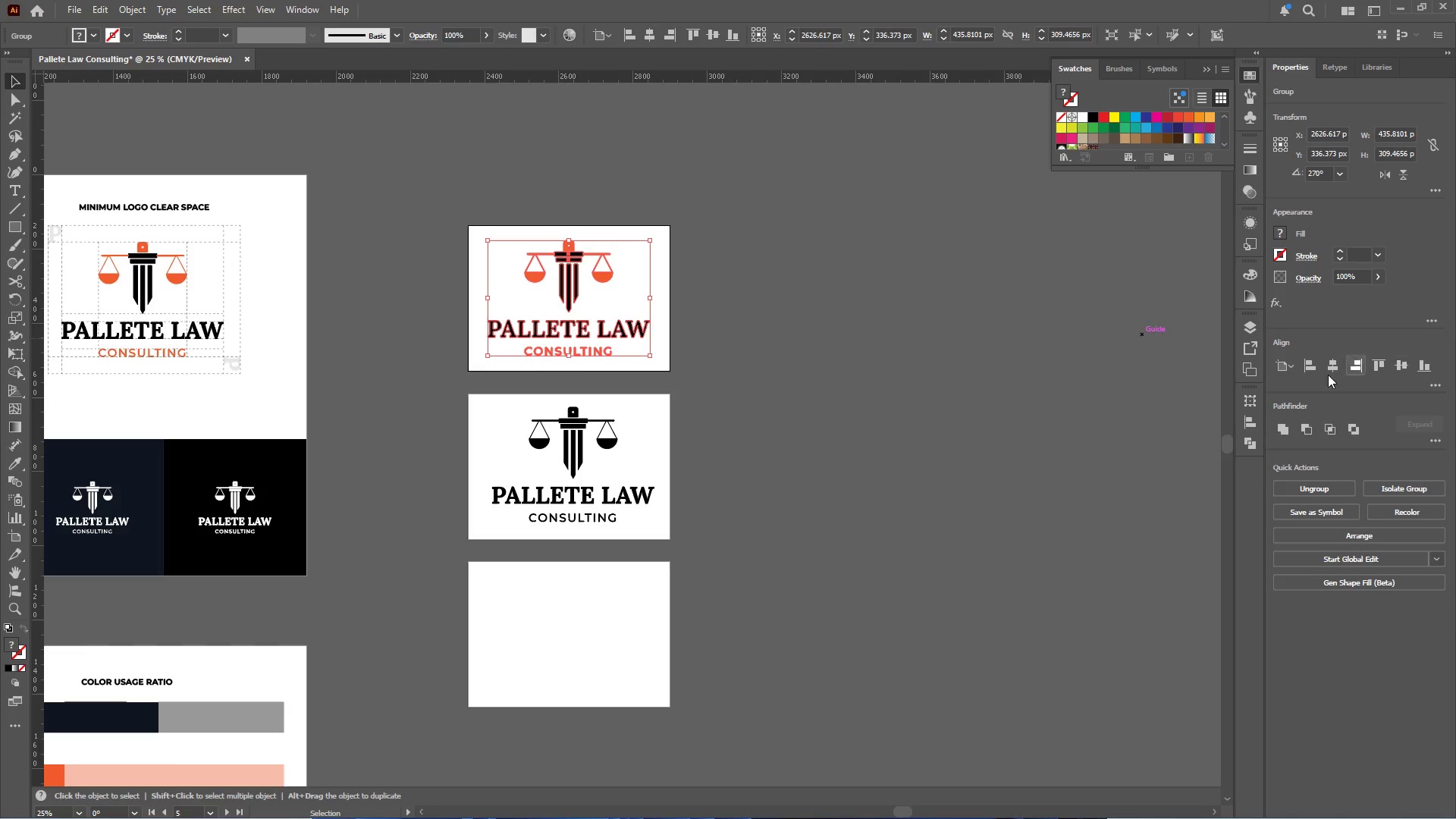 
left_click([577, 451])
 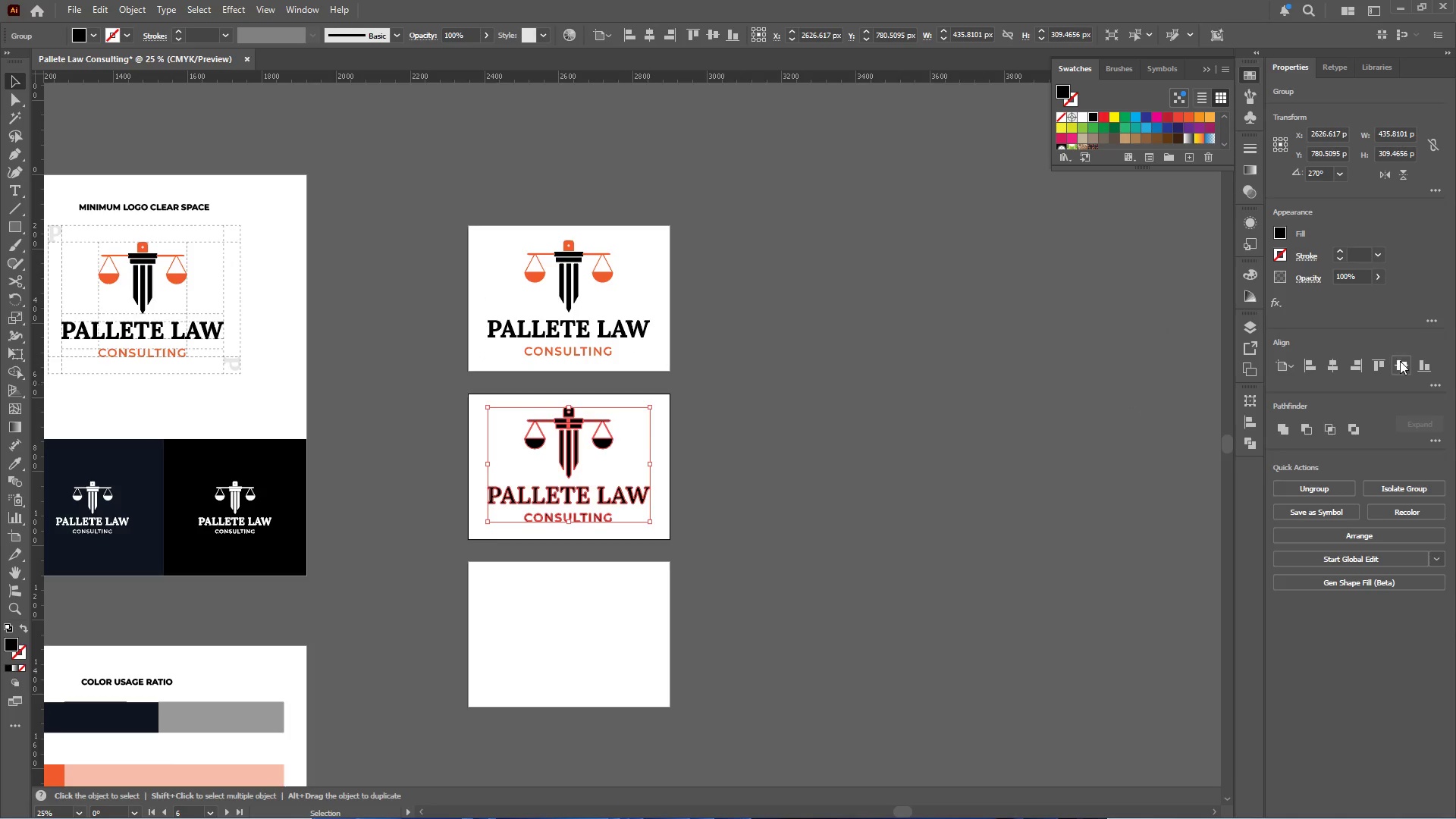 
left_click([767, 536])
 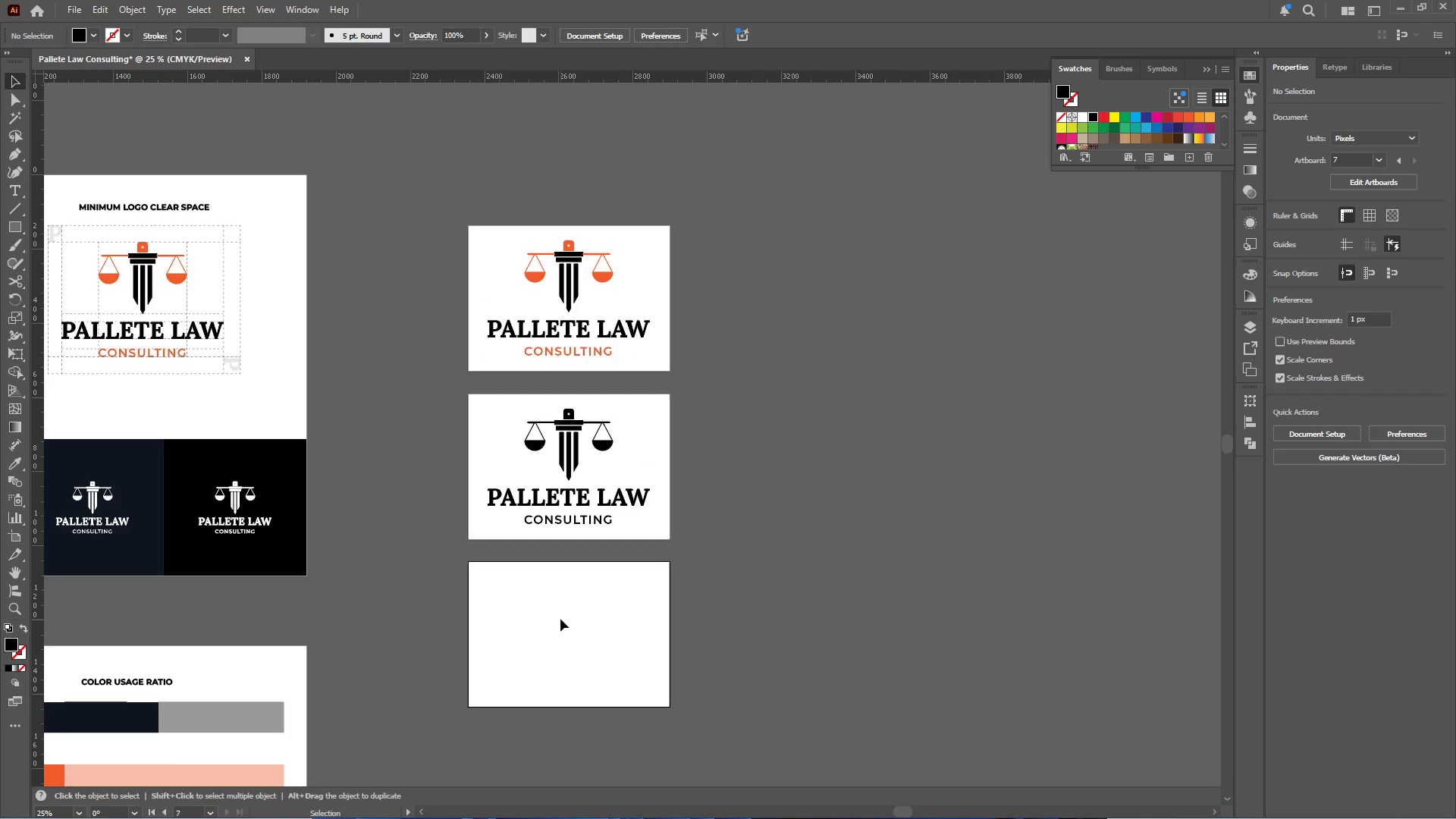 
double_click([585, 627])
 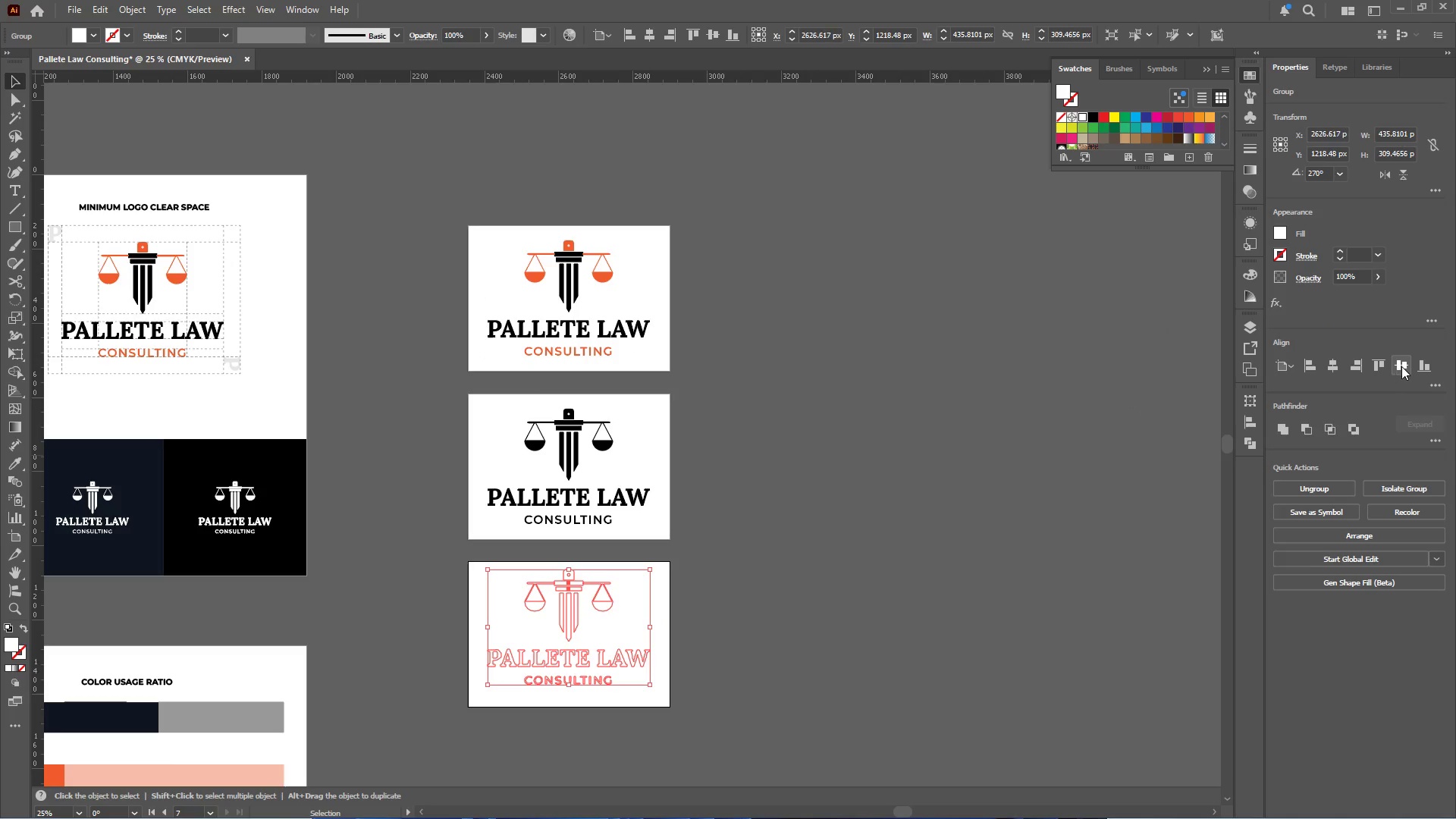 
double_click([805, 524])
 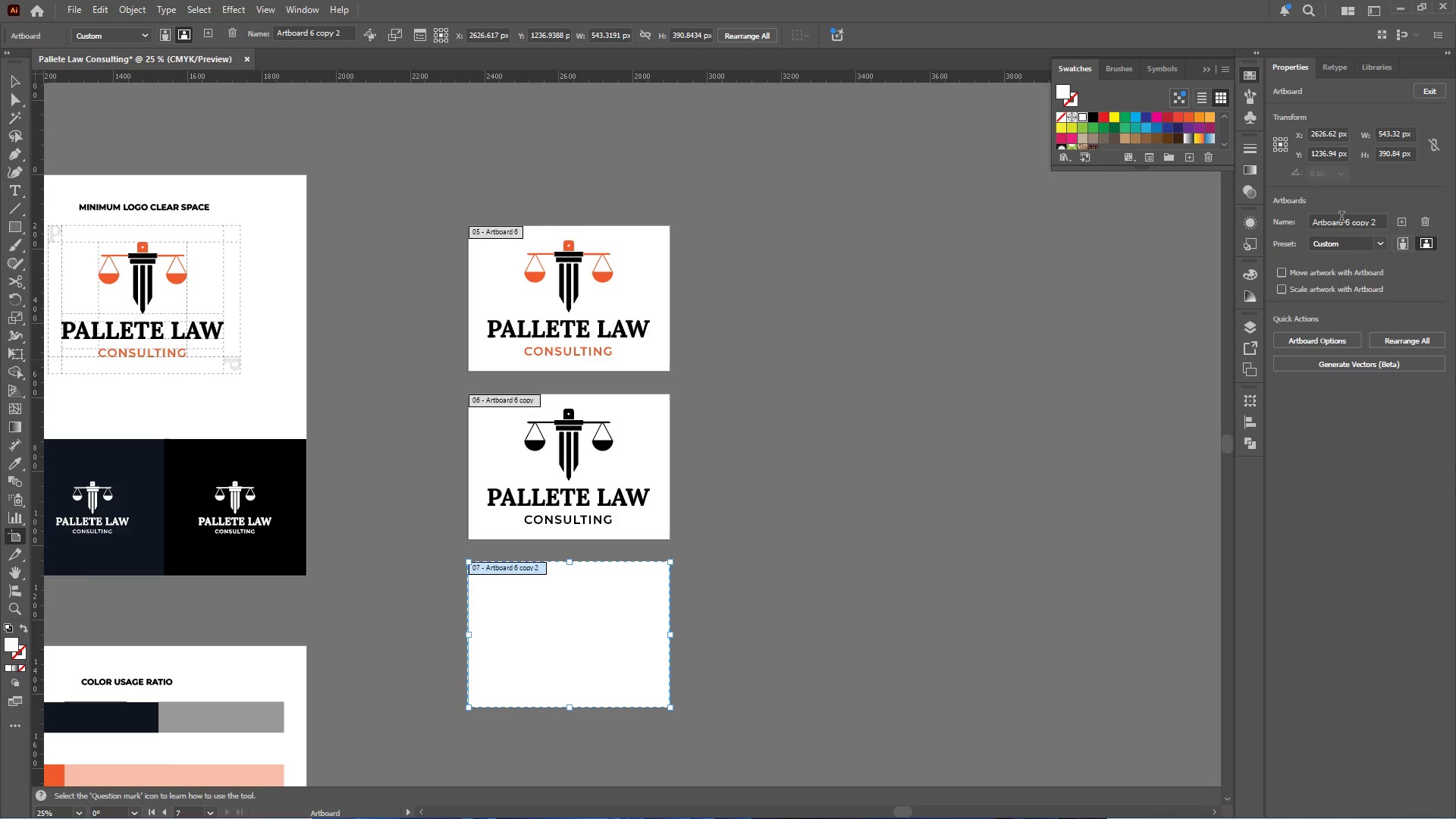 
left_click_drag(start_coordinate=[1379, 220], to_coordinate=[1268, 227])
 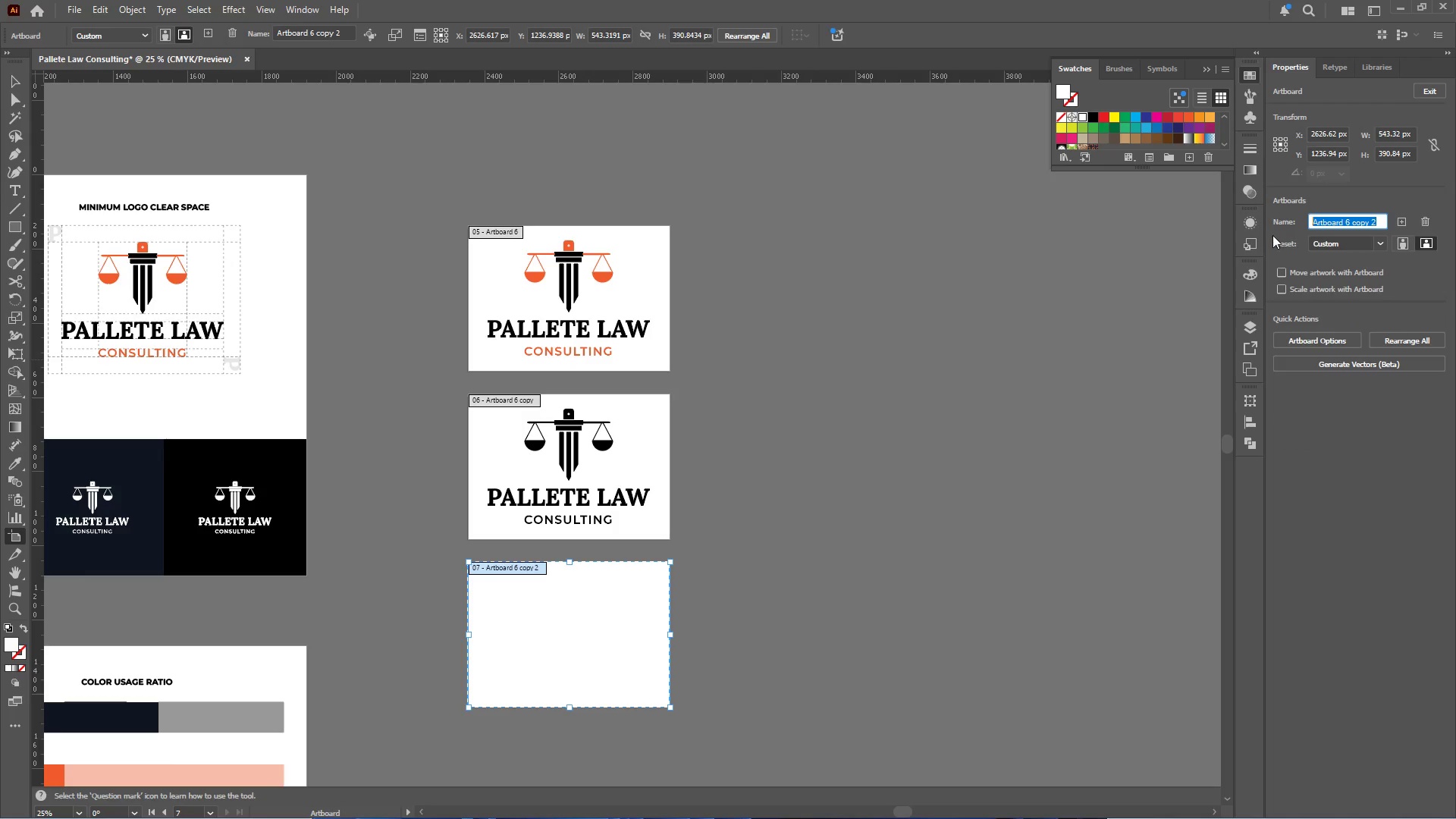 
type(Monogram White)
 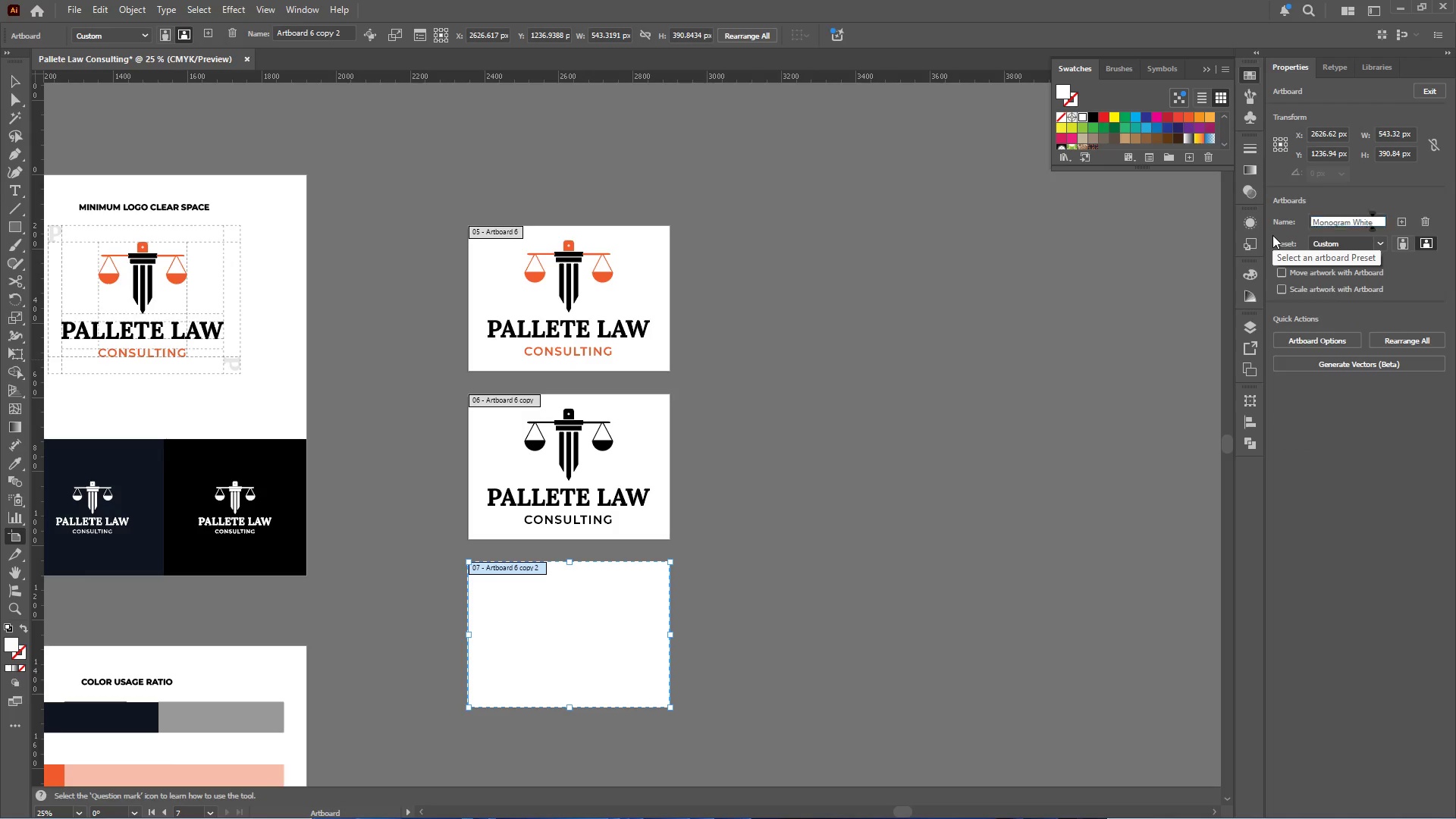 
 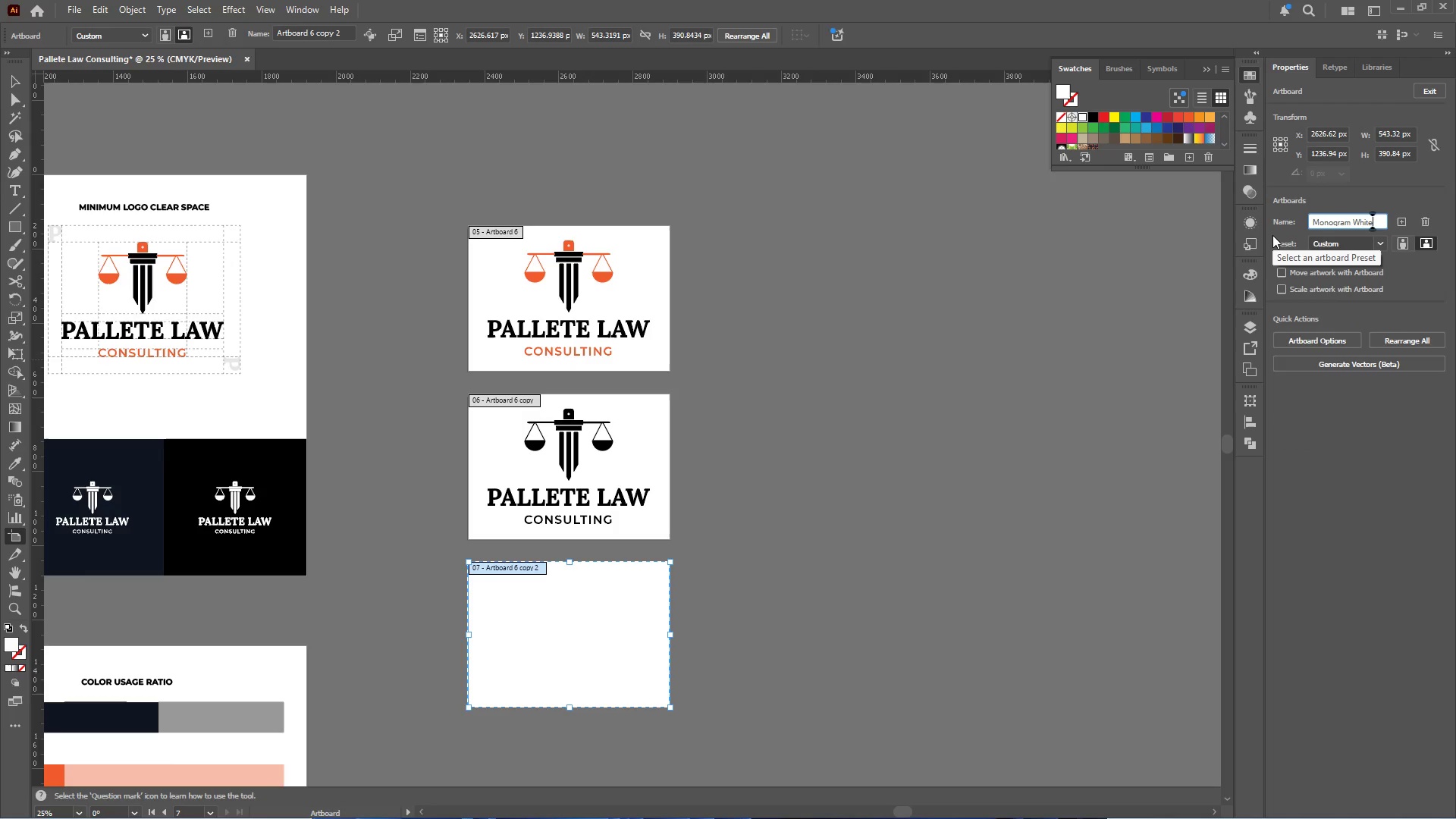 
key(Enter)
 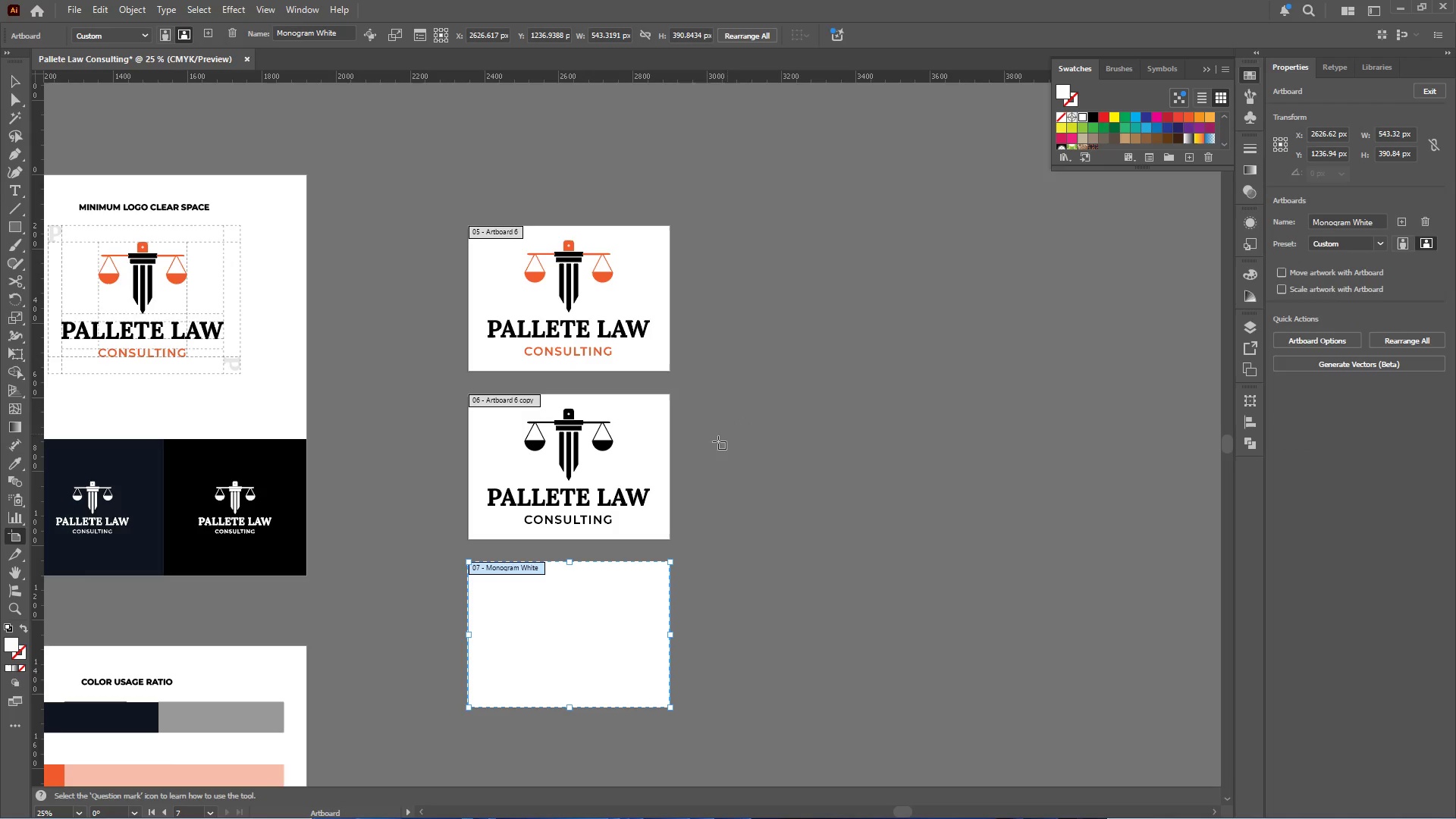 
left_click([652, 425])
 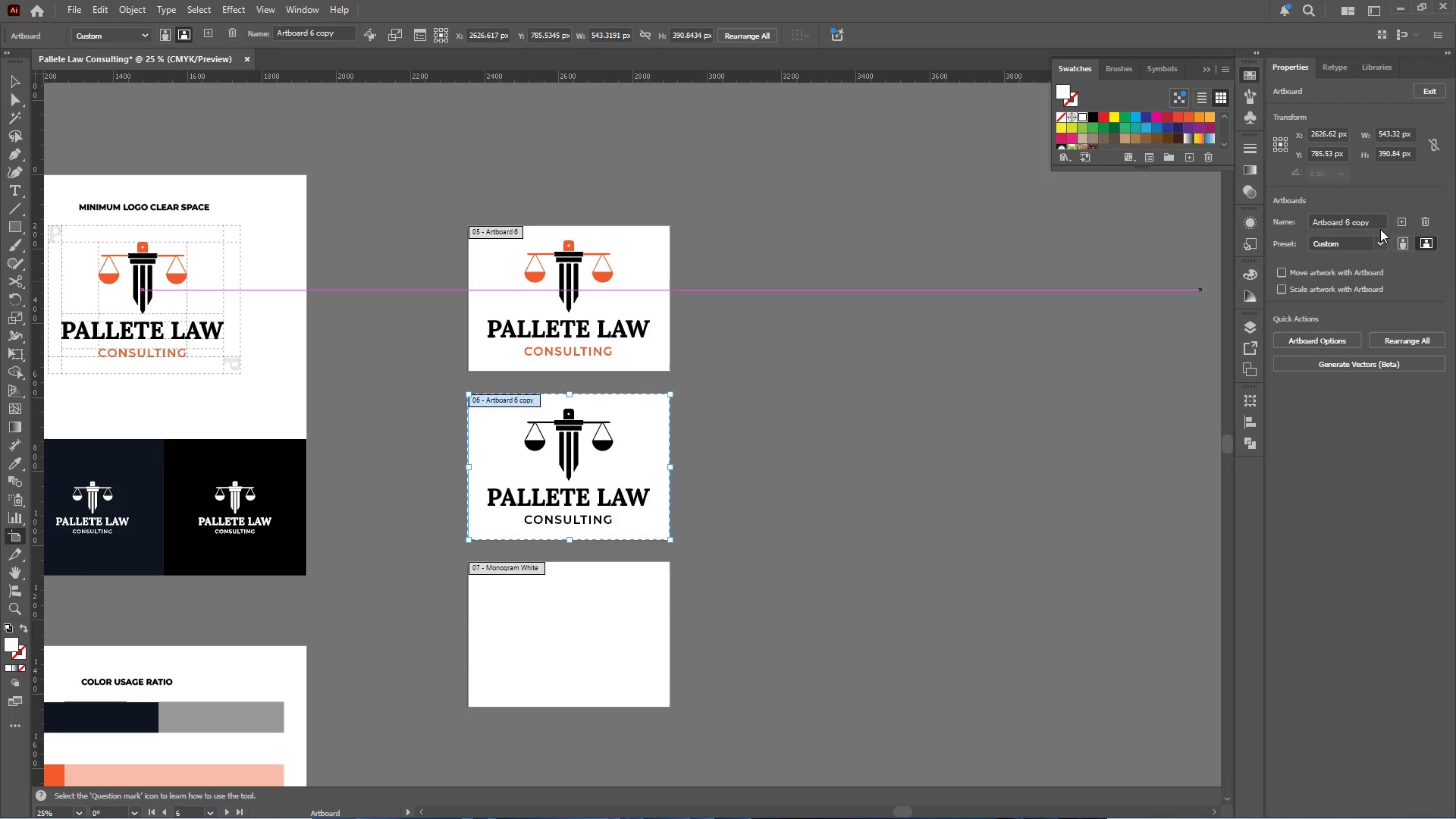 
left_click_drag(start_coordinate=[1373, 221], to_coordinate=[1253, 230])
 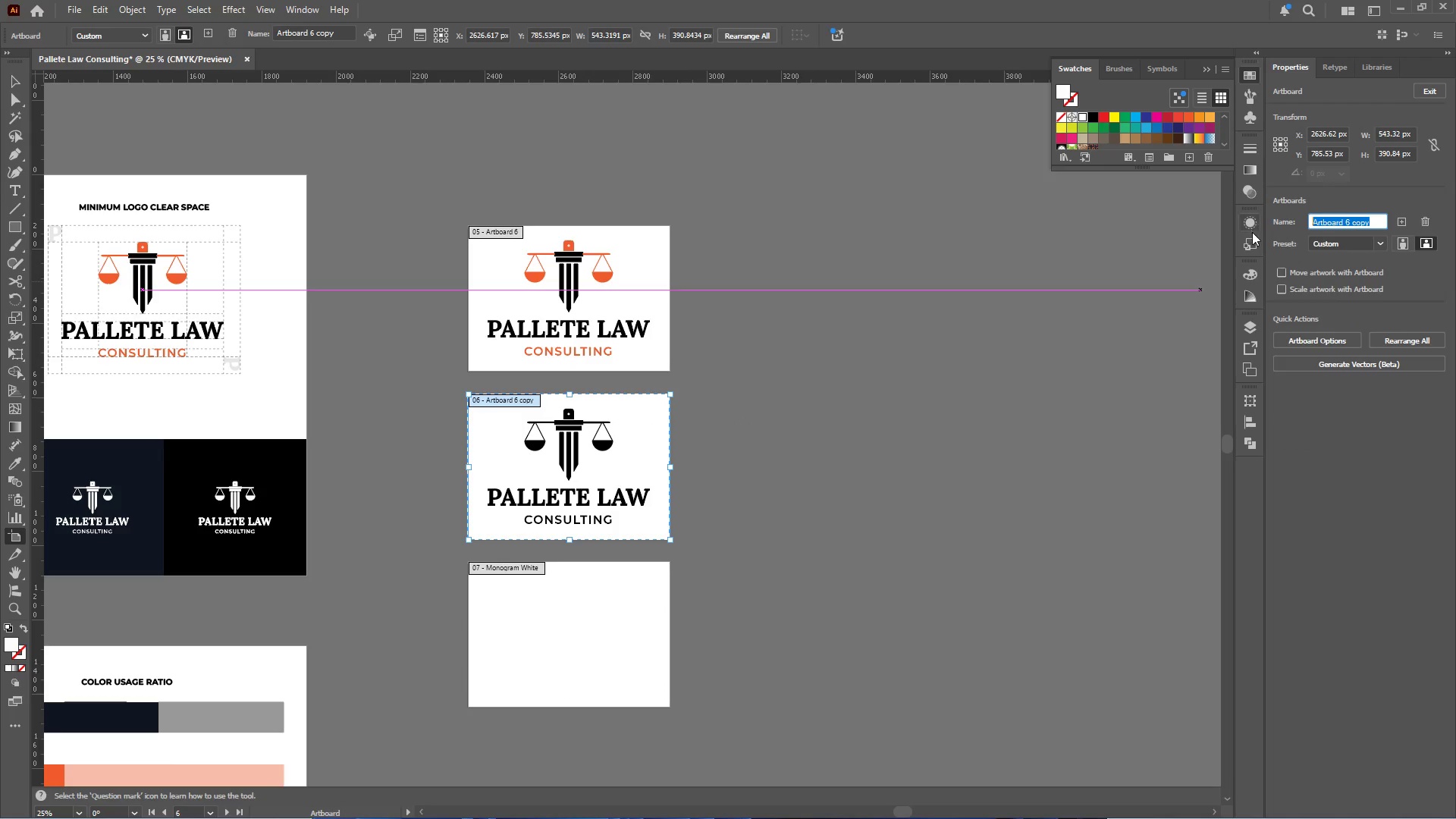 
type(Monogram Black)
 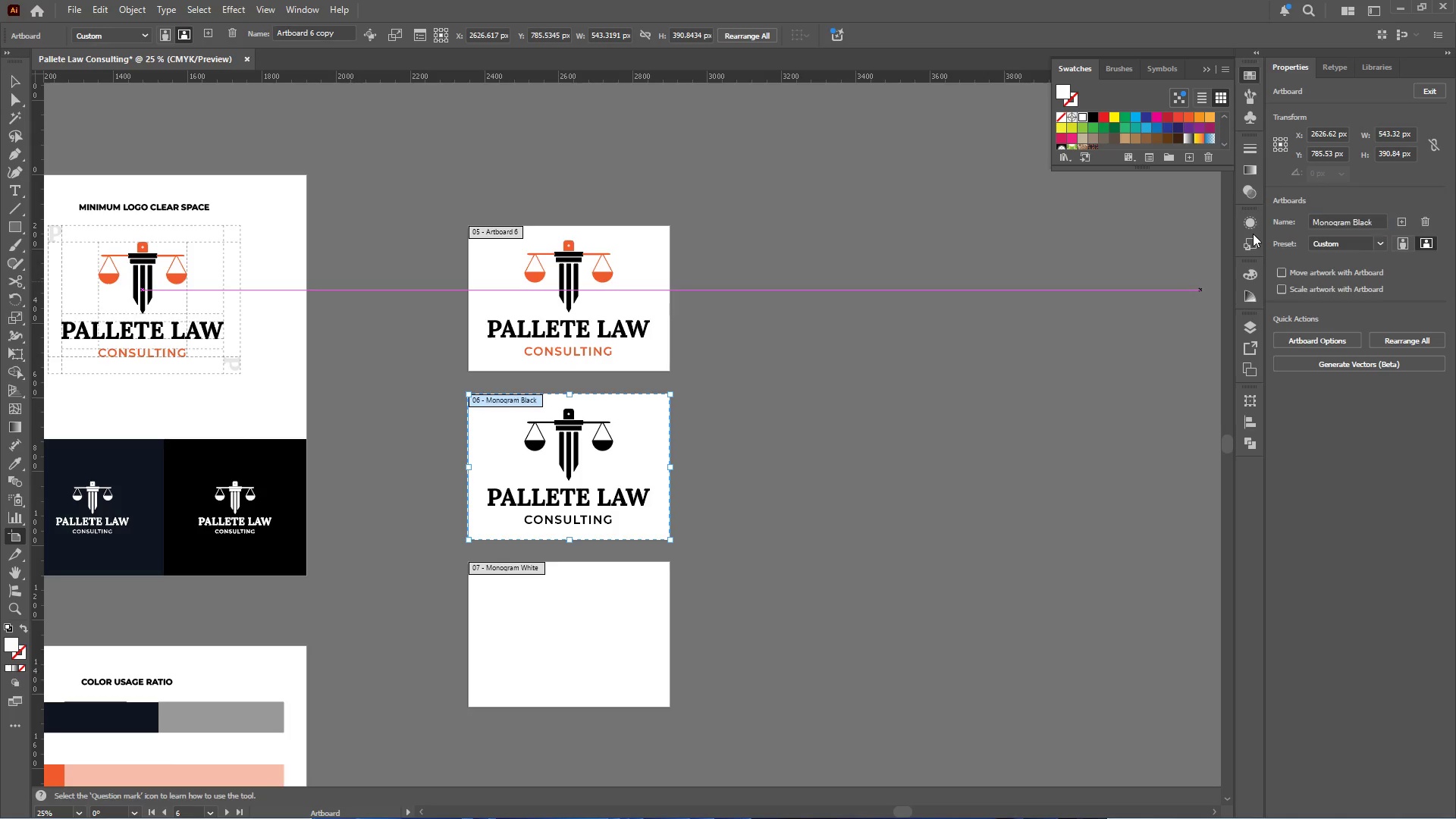 
 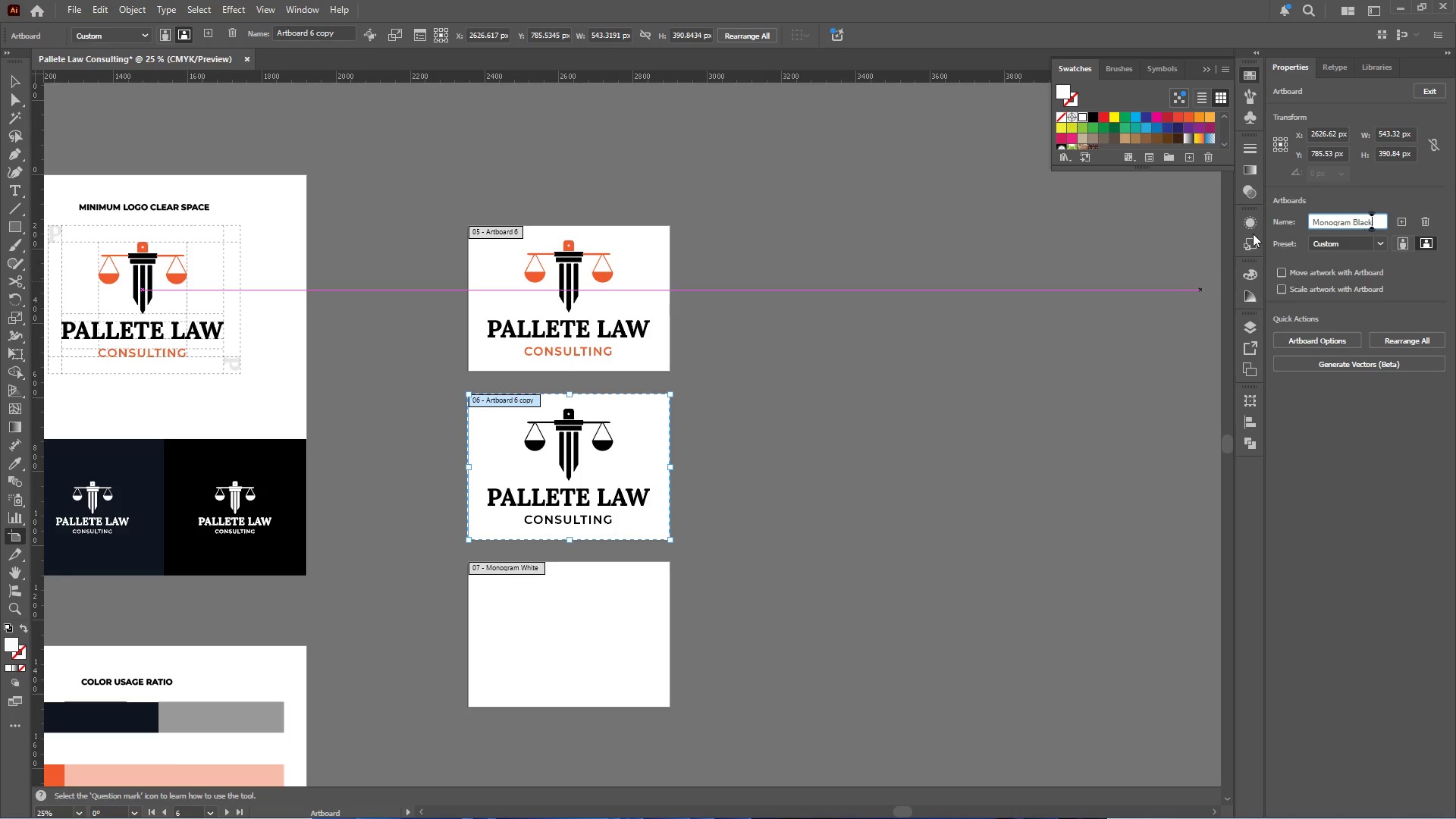 
key(Enter)
 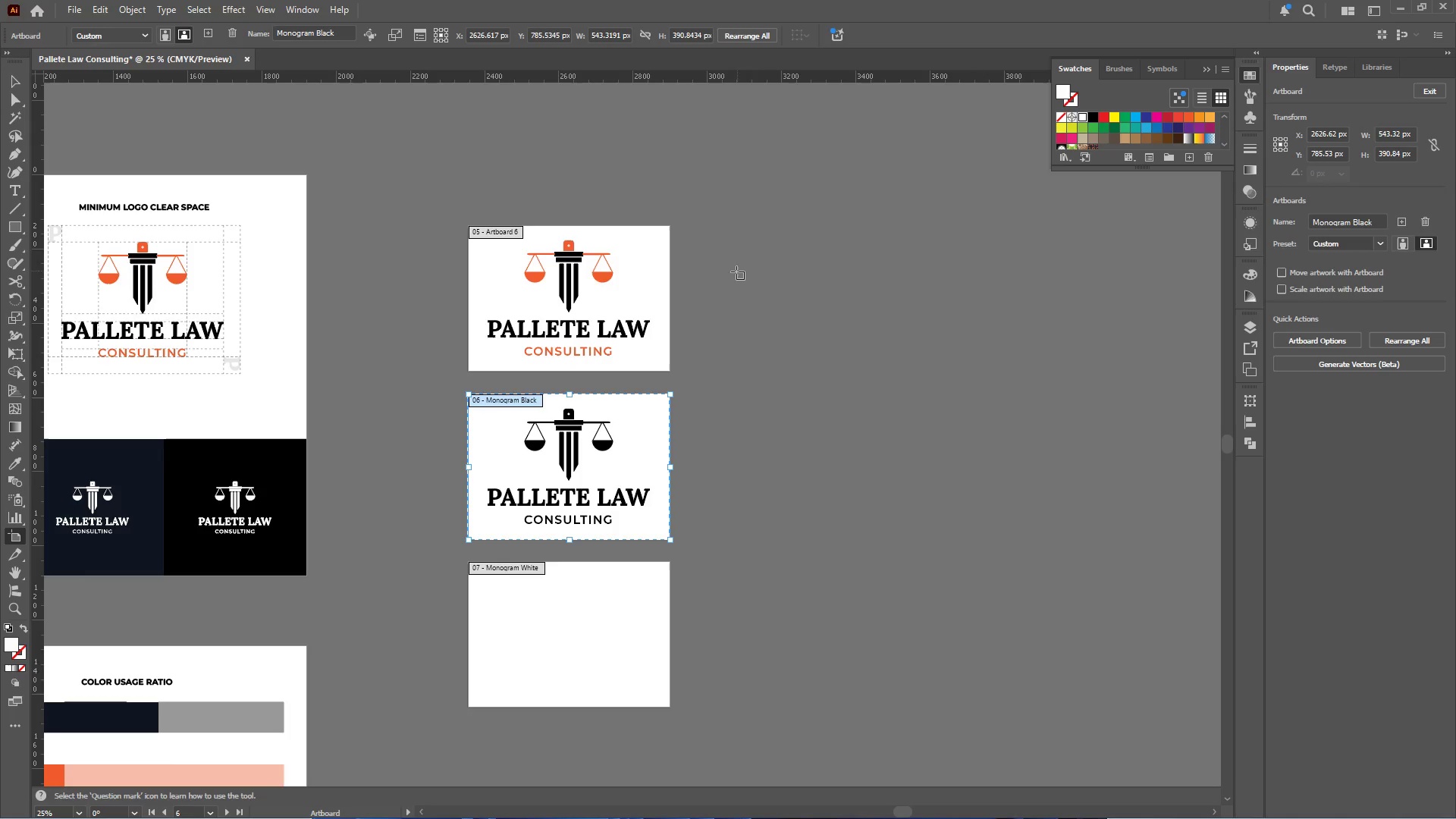 
left_click([648, 270])
 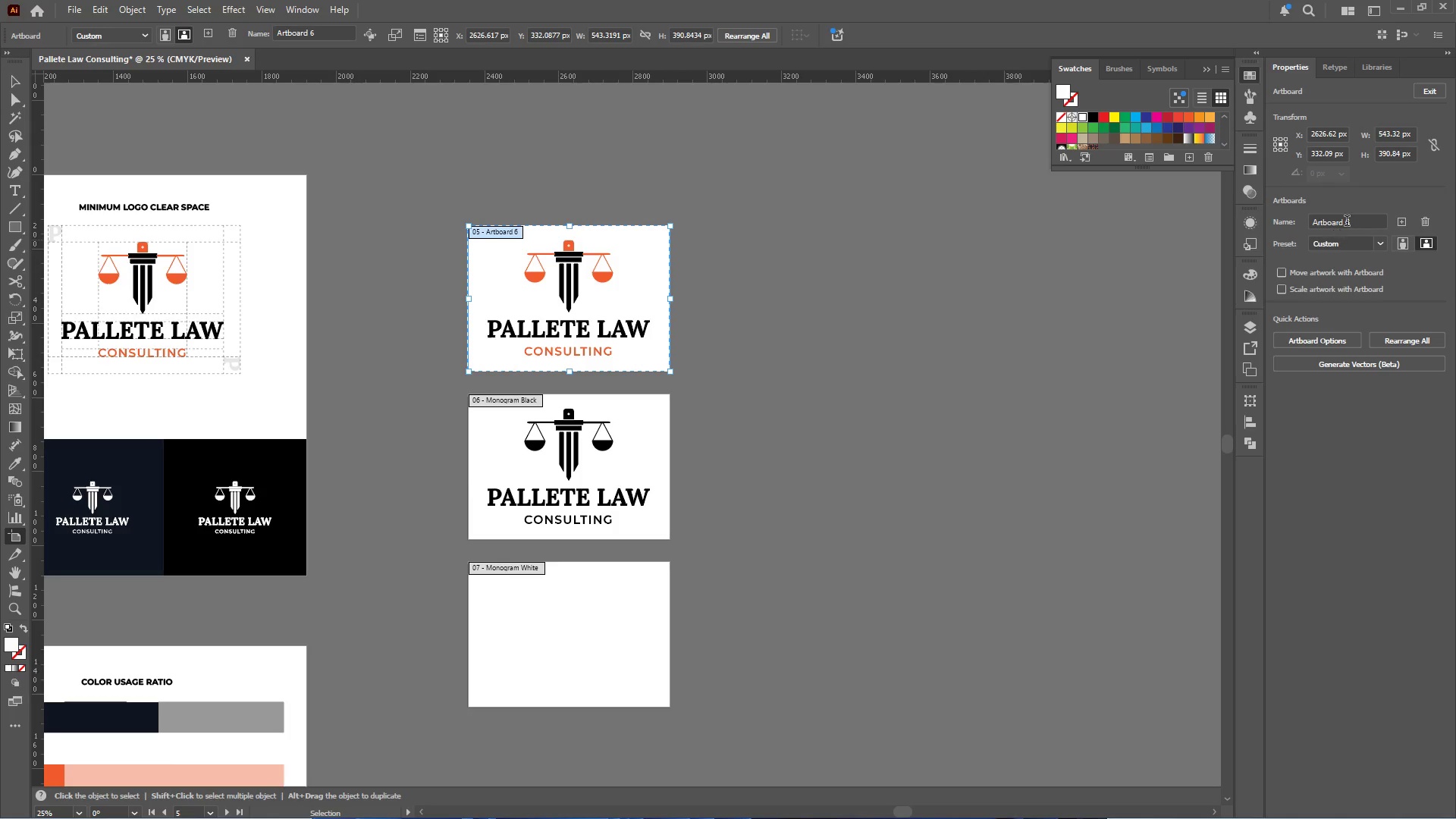 
left_click_drag(start_coordinate=[1360, 215], to_coordinate=[1260, 215])
 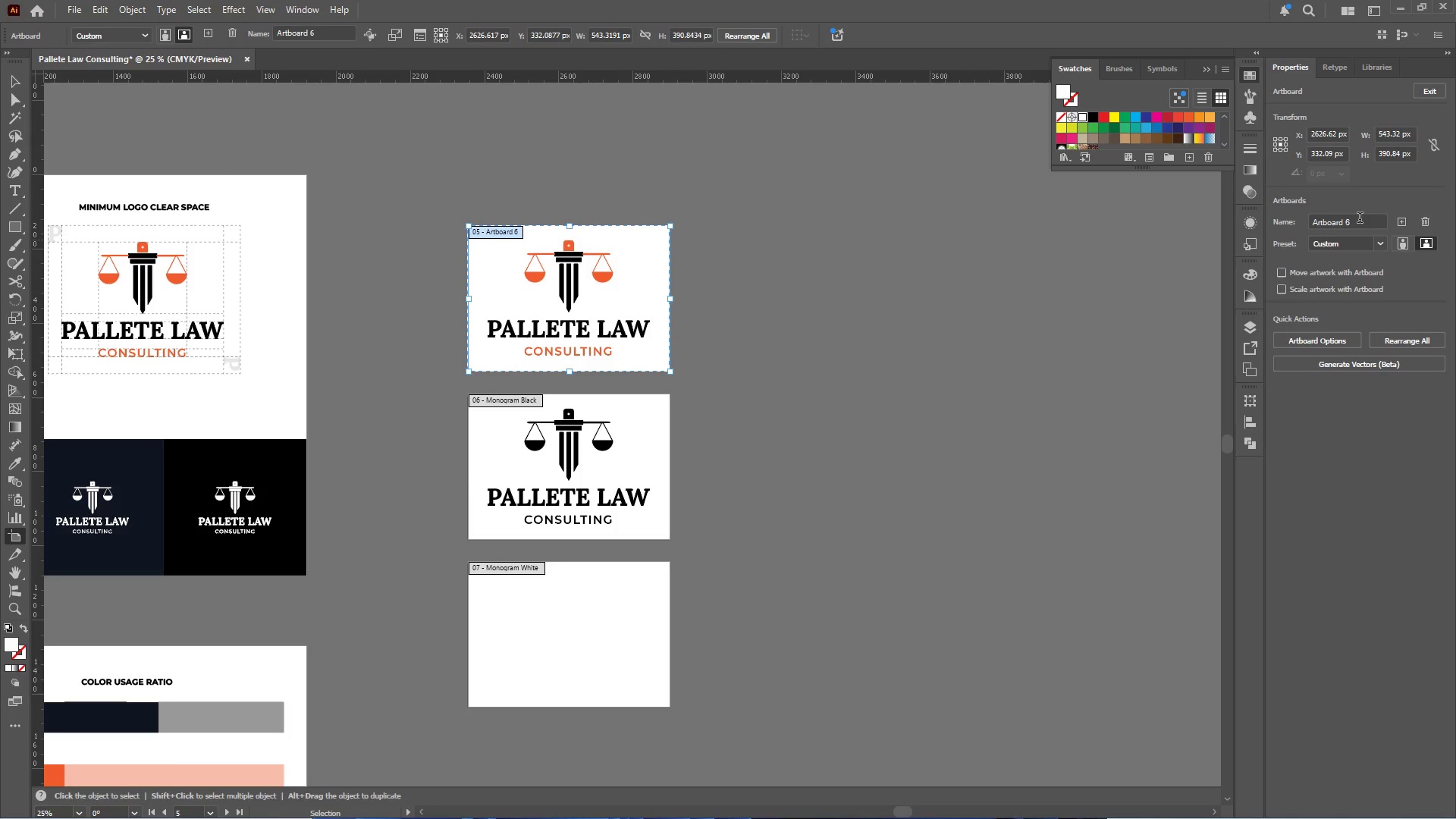 
left_click_drag(start_coordinate=[1360, 223], to_coordinate=[1291, 219])
 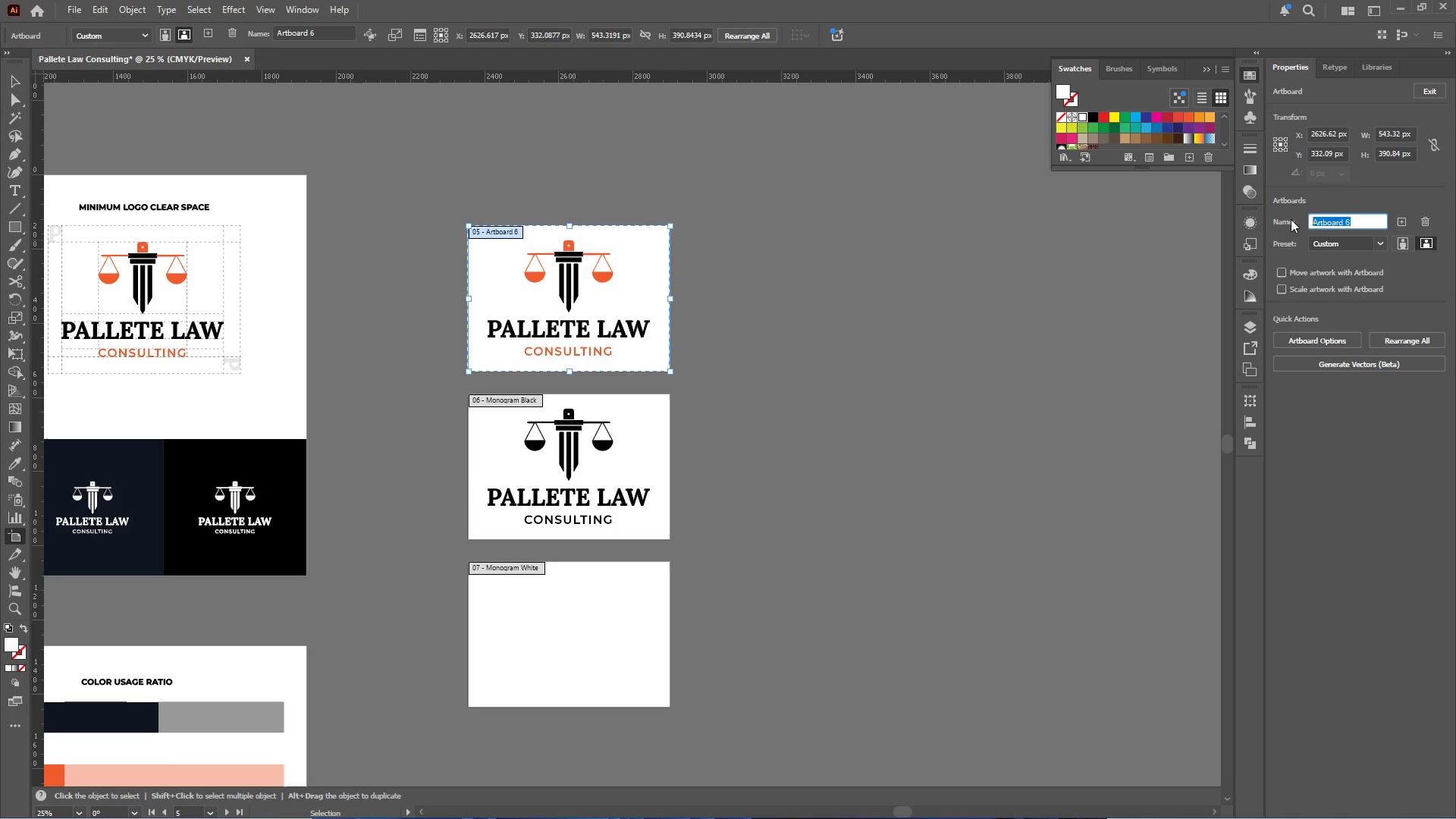 
type(Full Color)
 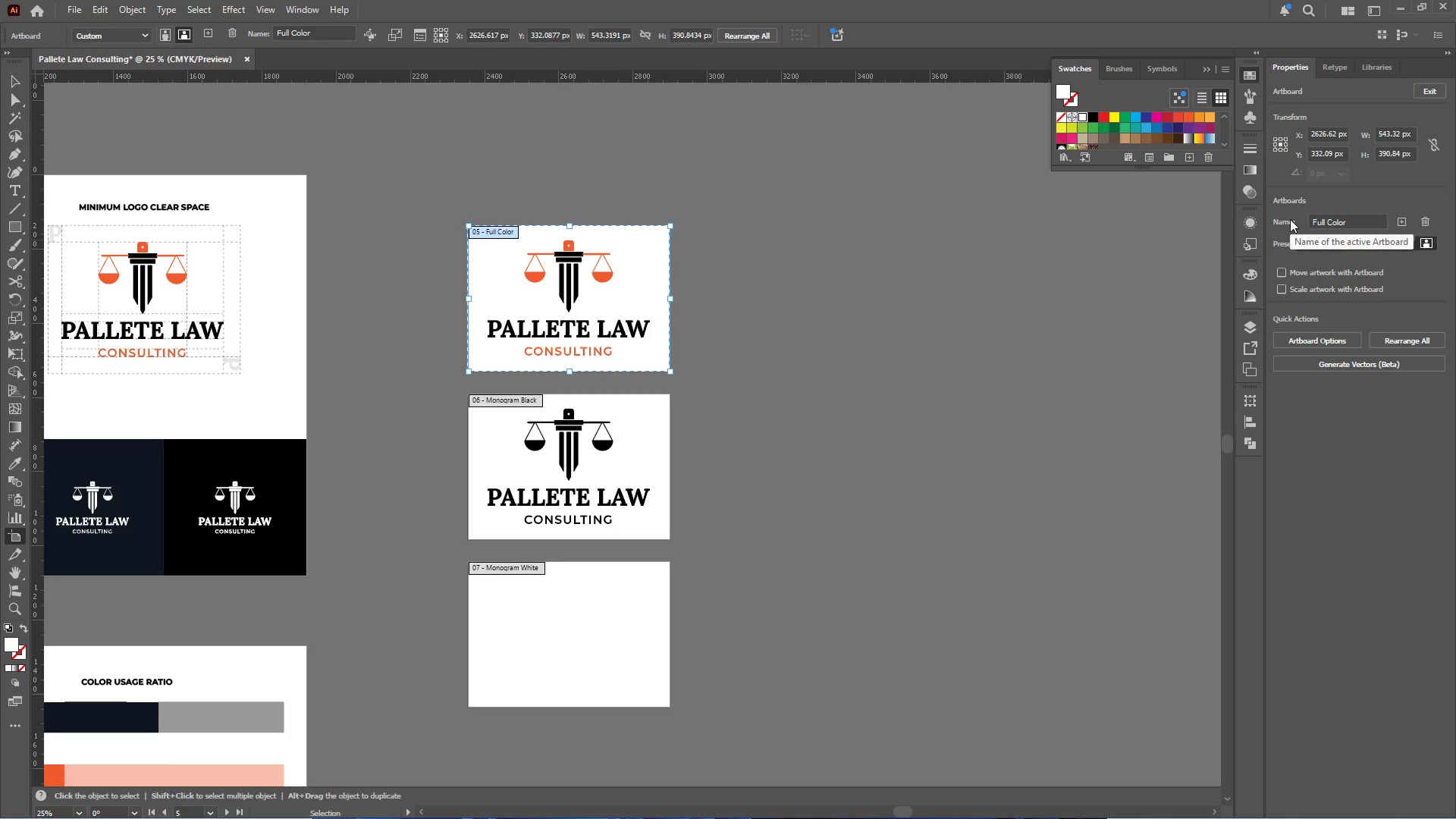 
 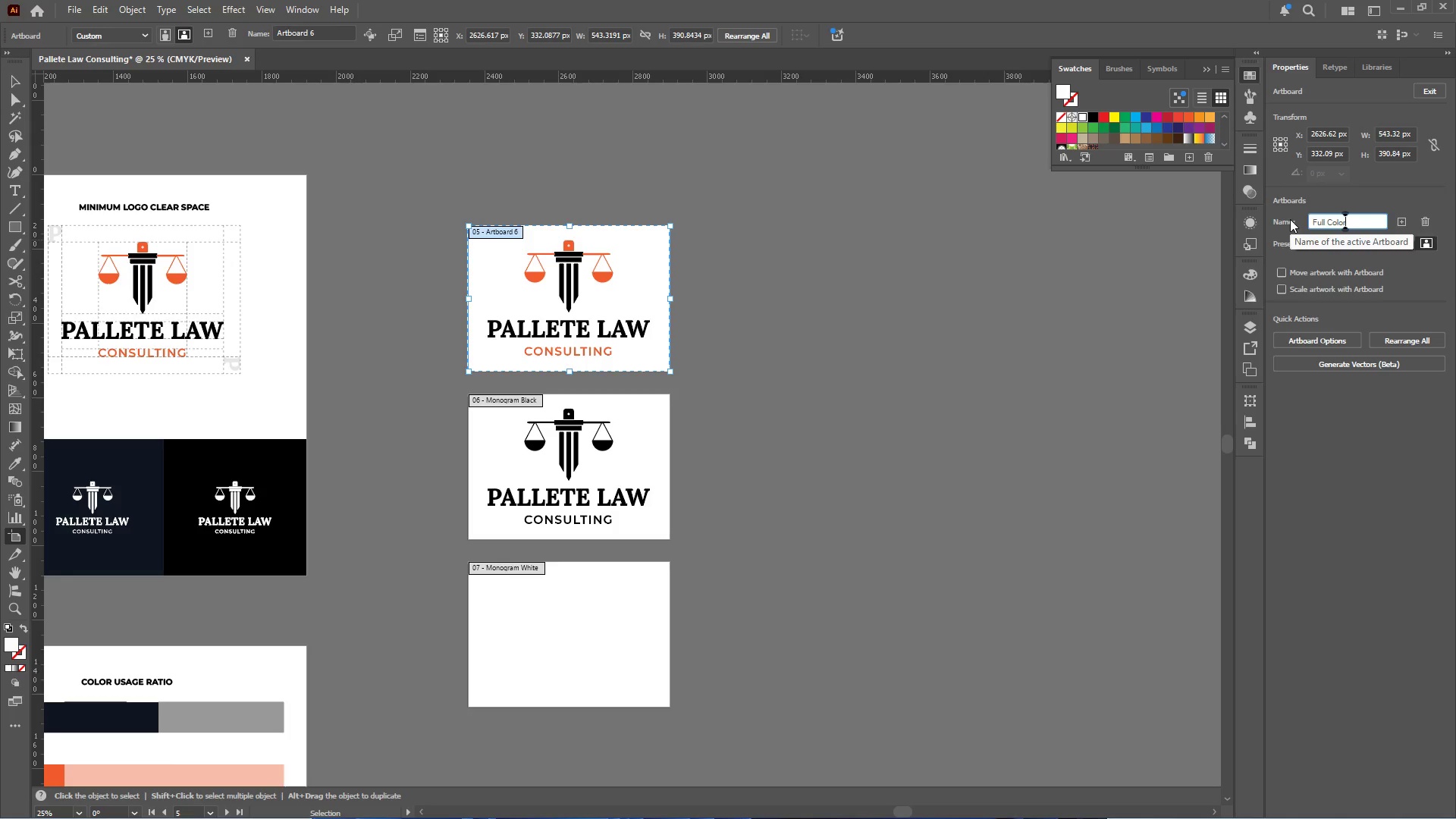 
key(Enter)
 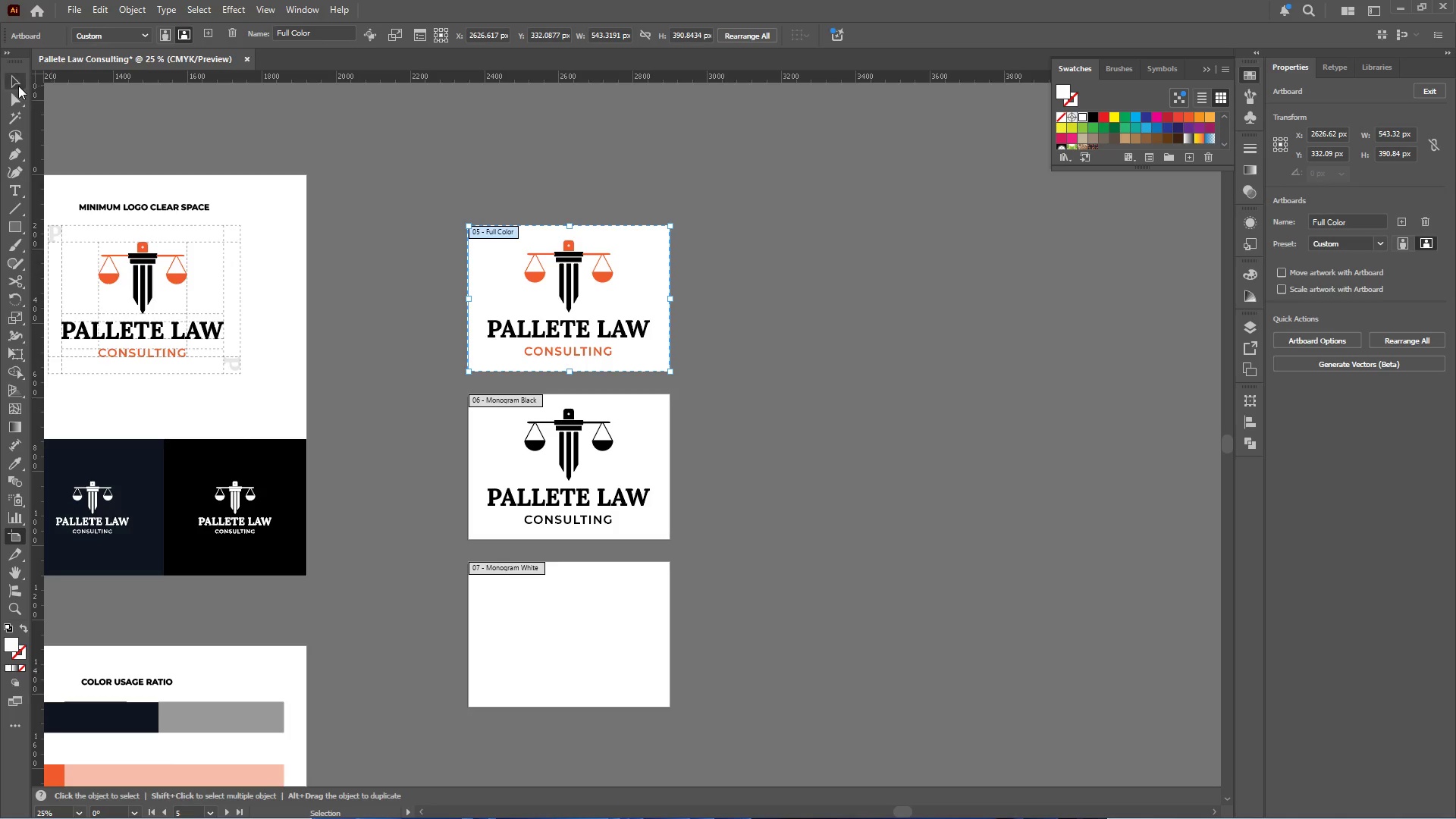 
hold_key(key=AltLeft, duration=0.42)
scroll: coordinate [708, 233], scroll_direction: down, amount: 2.0
 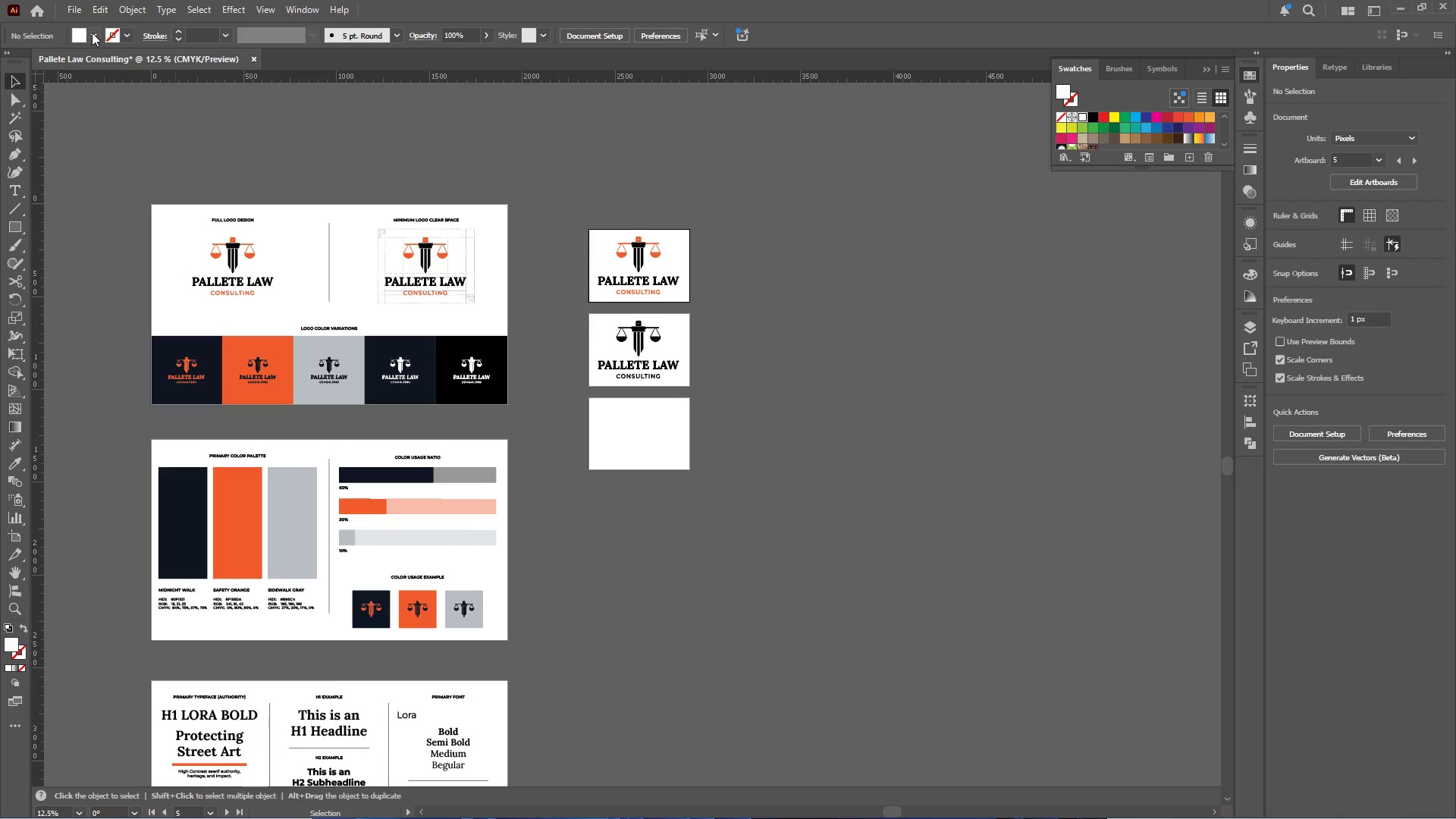 
left_click([76, 7])
 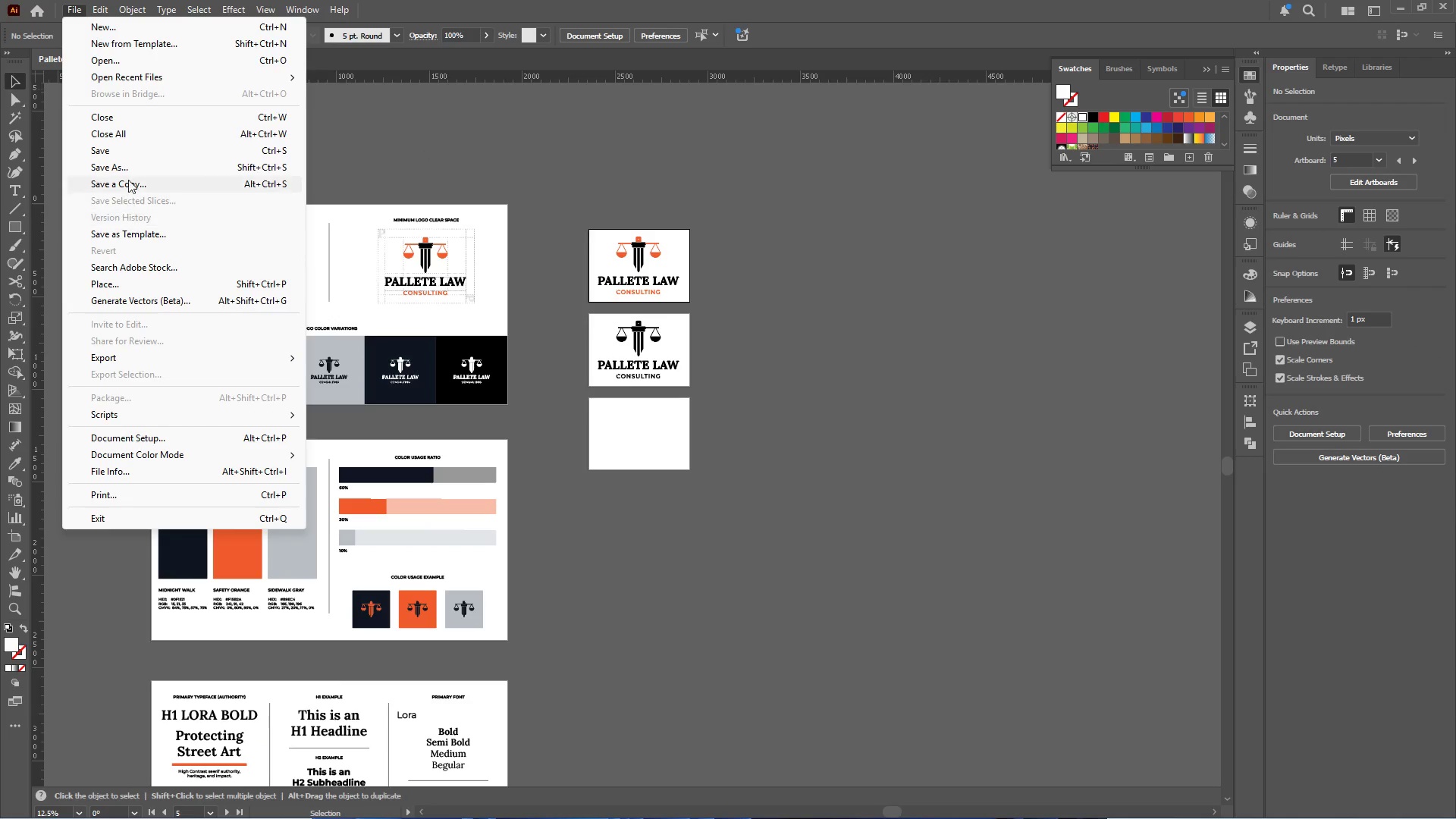 
left_click([130, 166])
 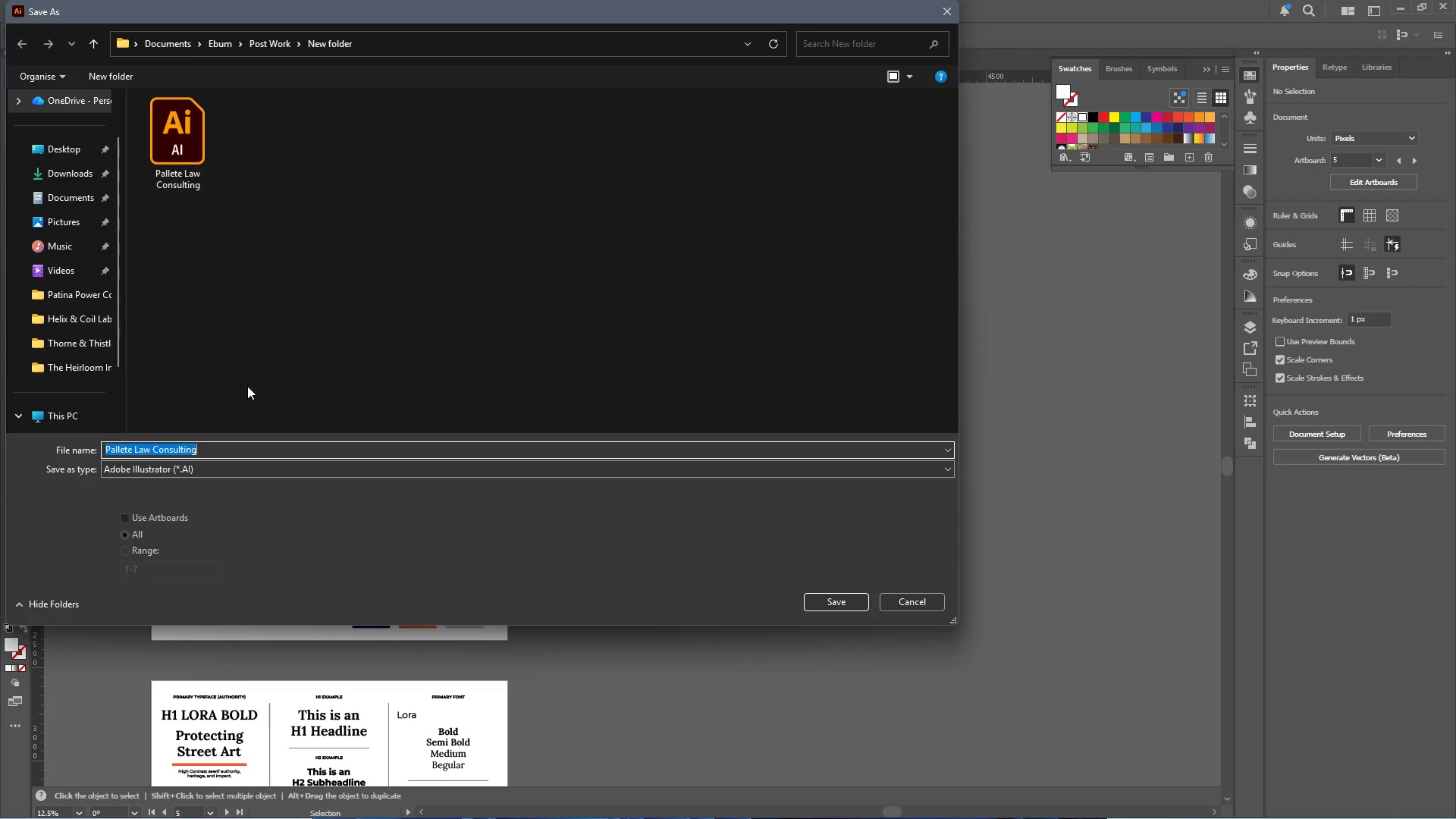 
key(Control+C)
 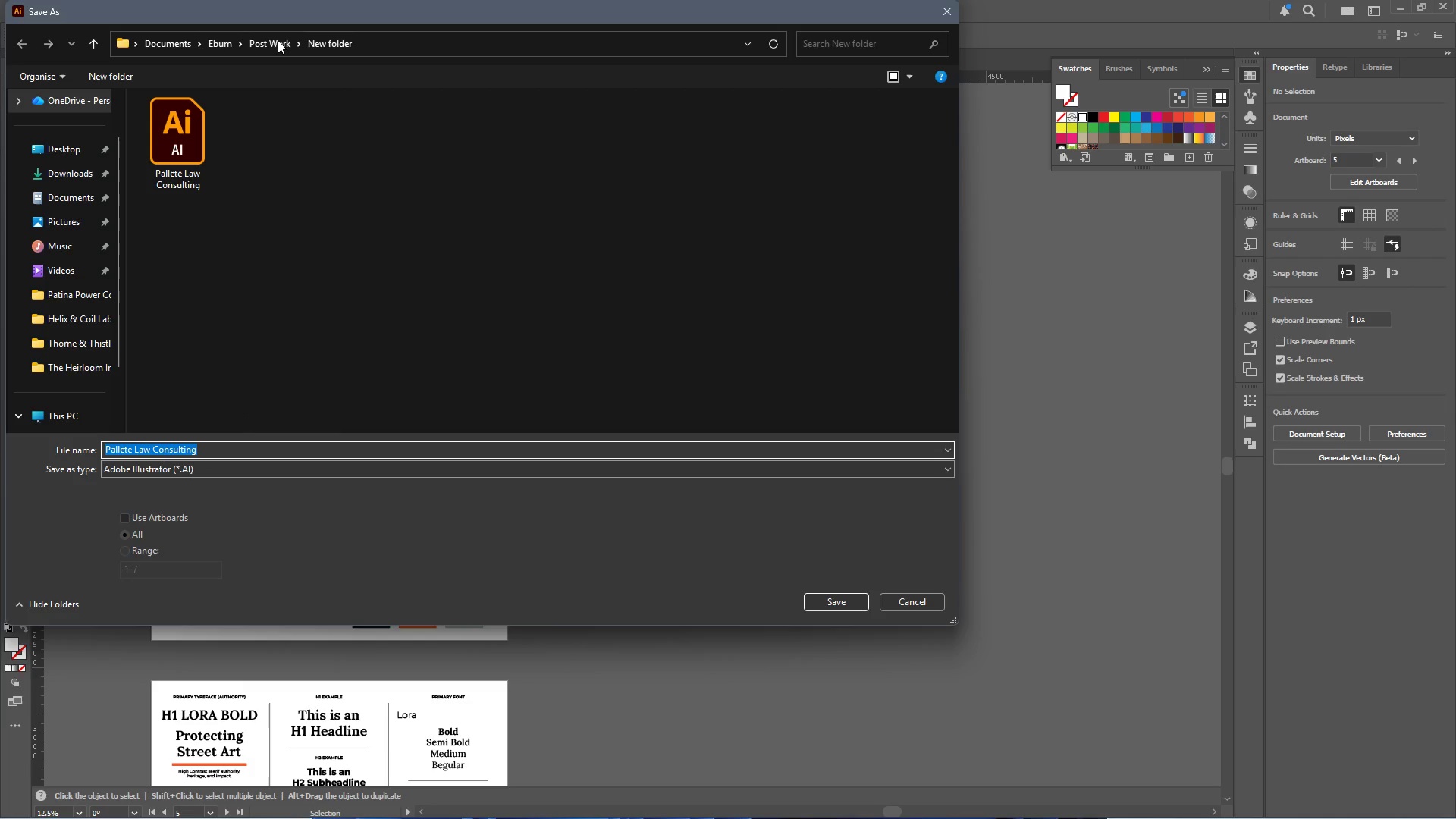 
left_click([273, 40])
 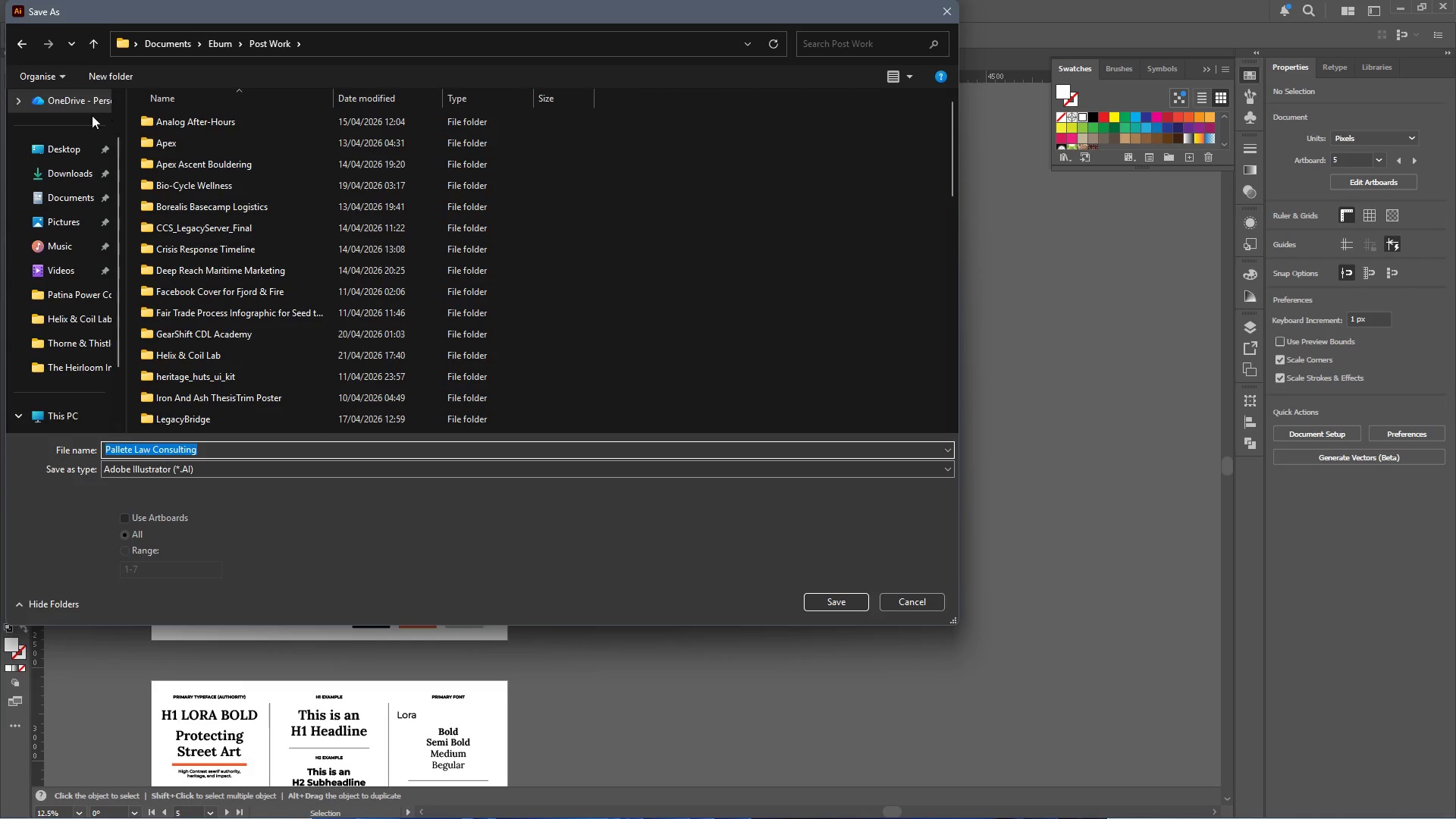 
left_click([102, 72])
 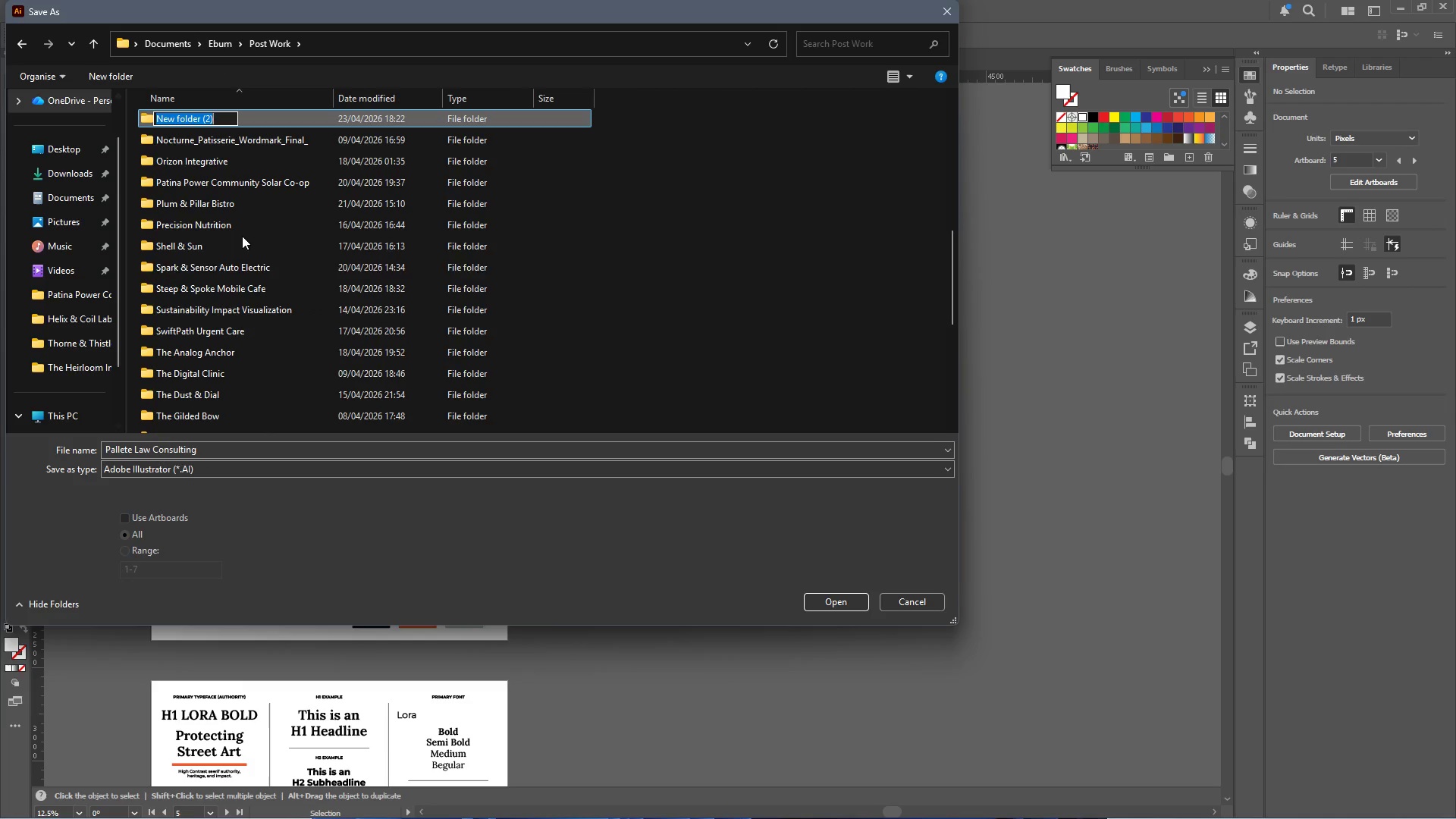 
key(Control+V)
 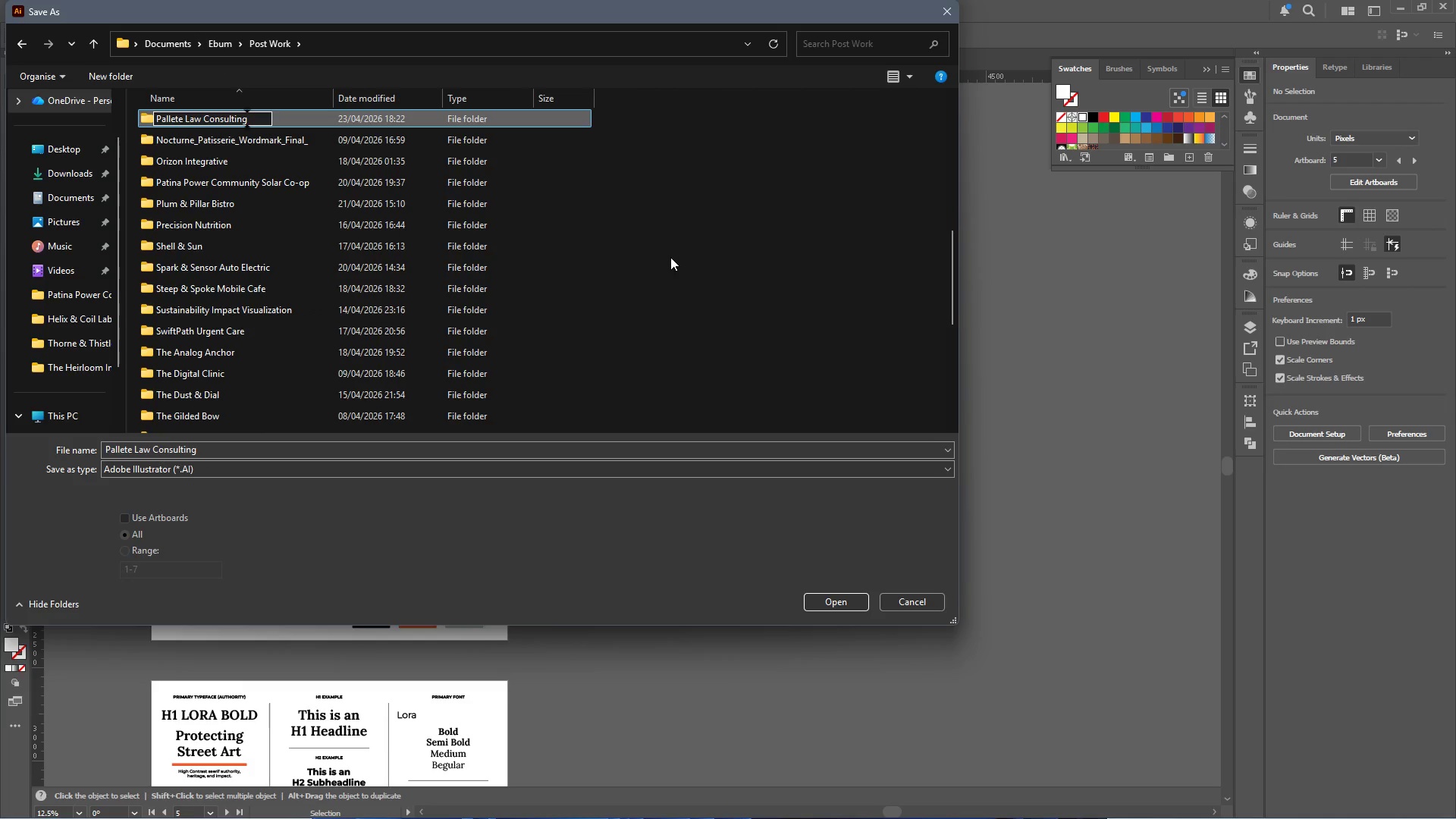 
key(Enter)
 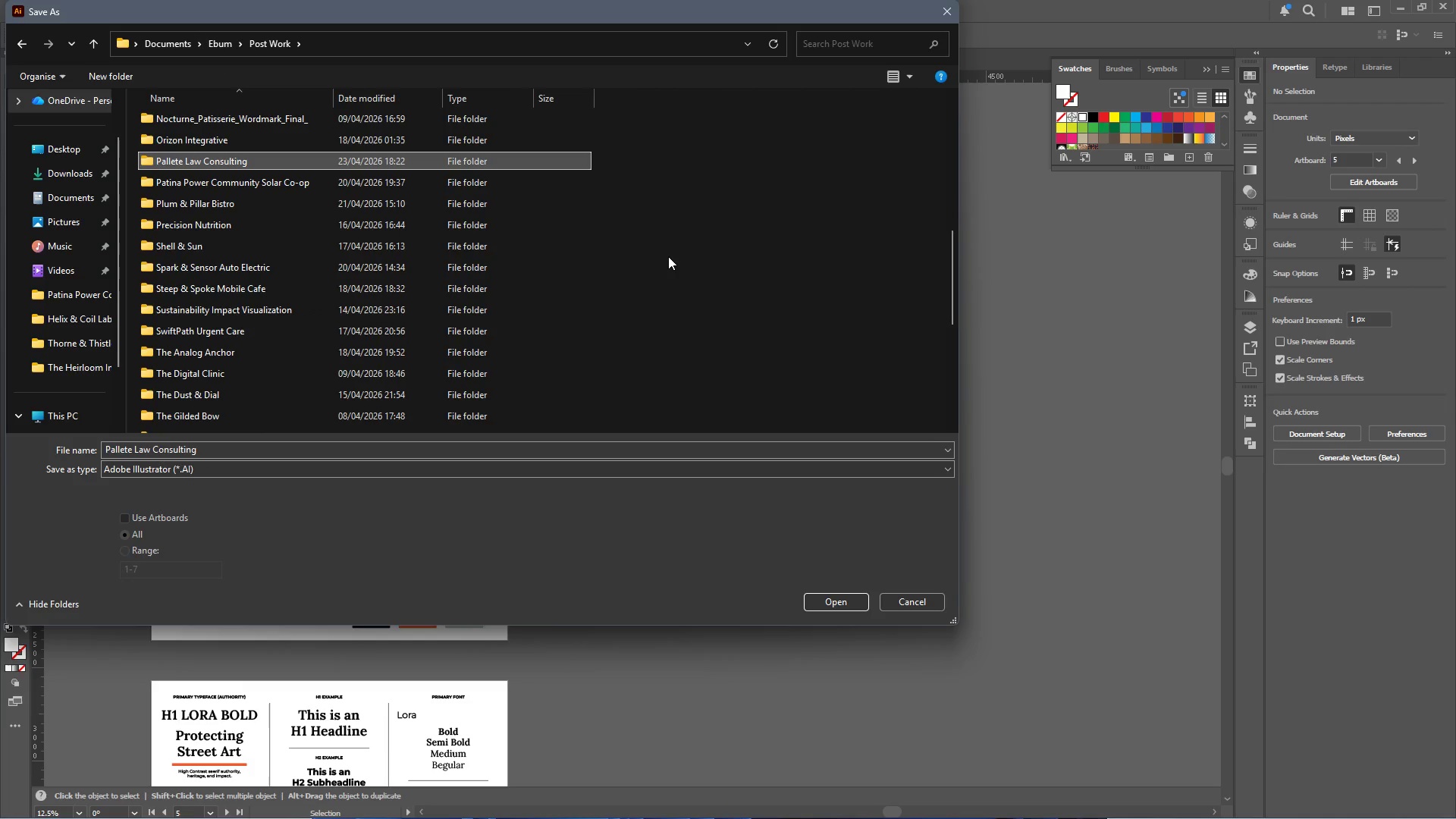 
key(Enter)
 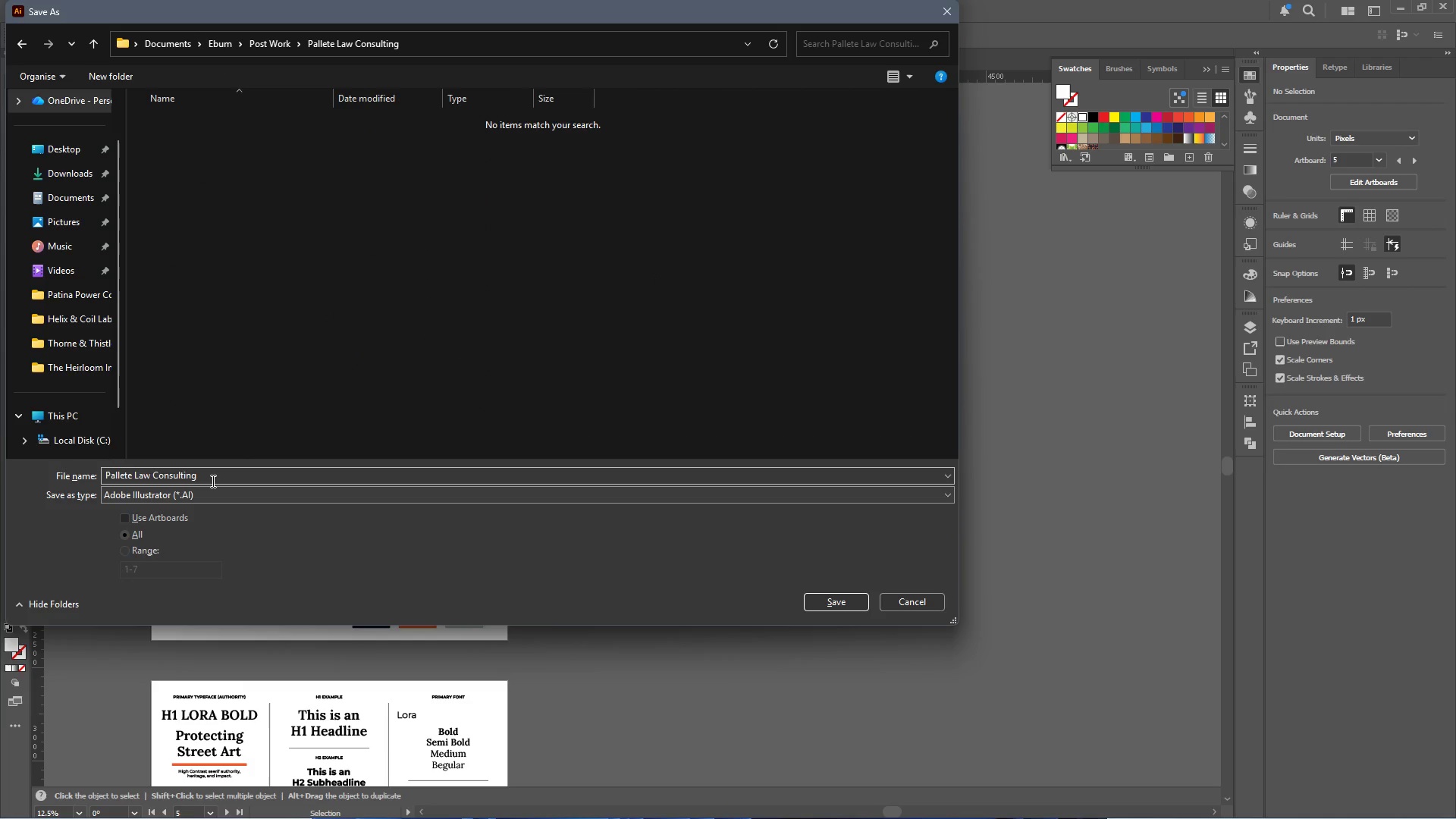 
double_click([206, 475])
 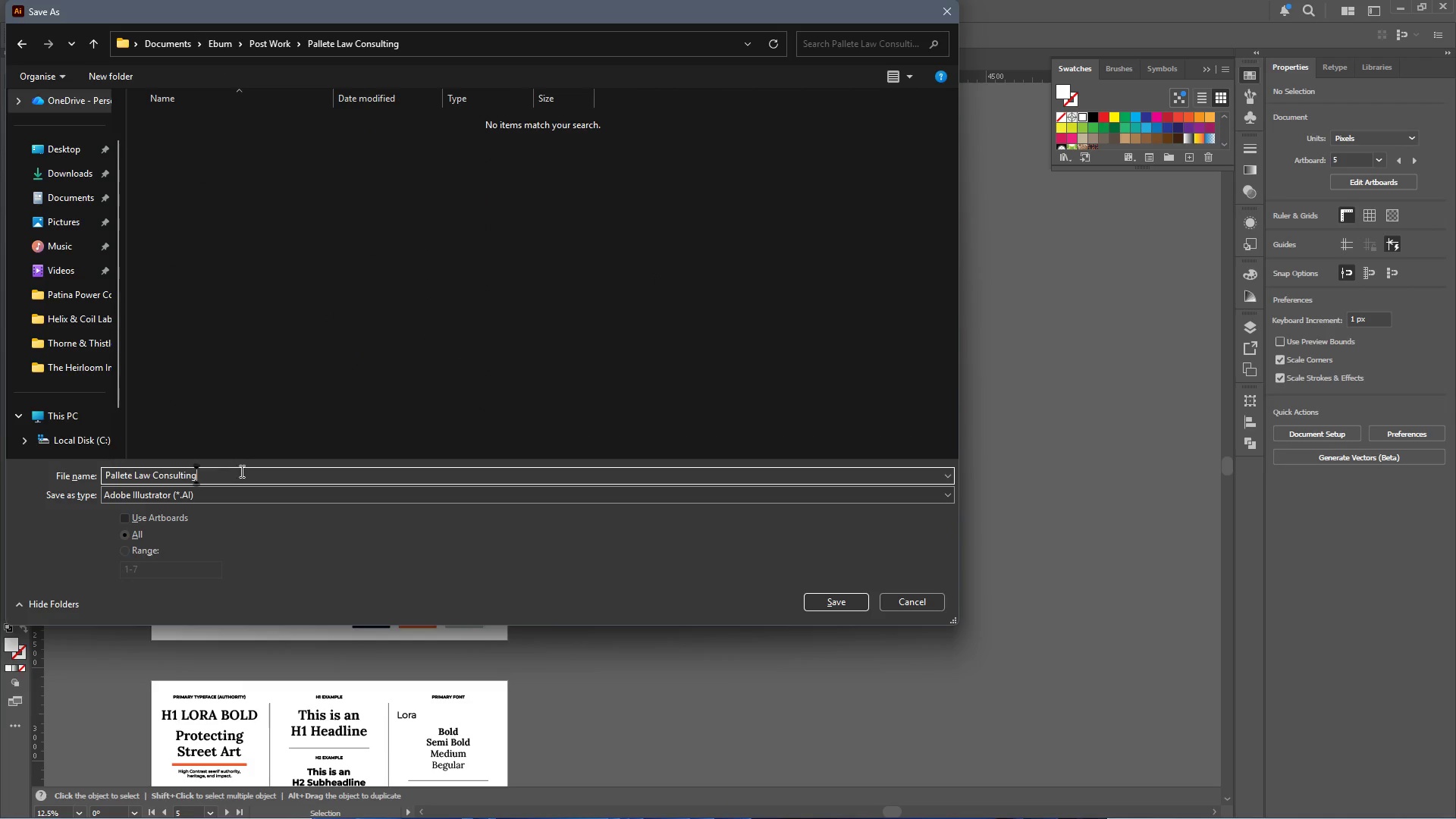 
type(_Source File)
 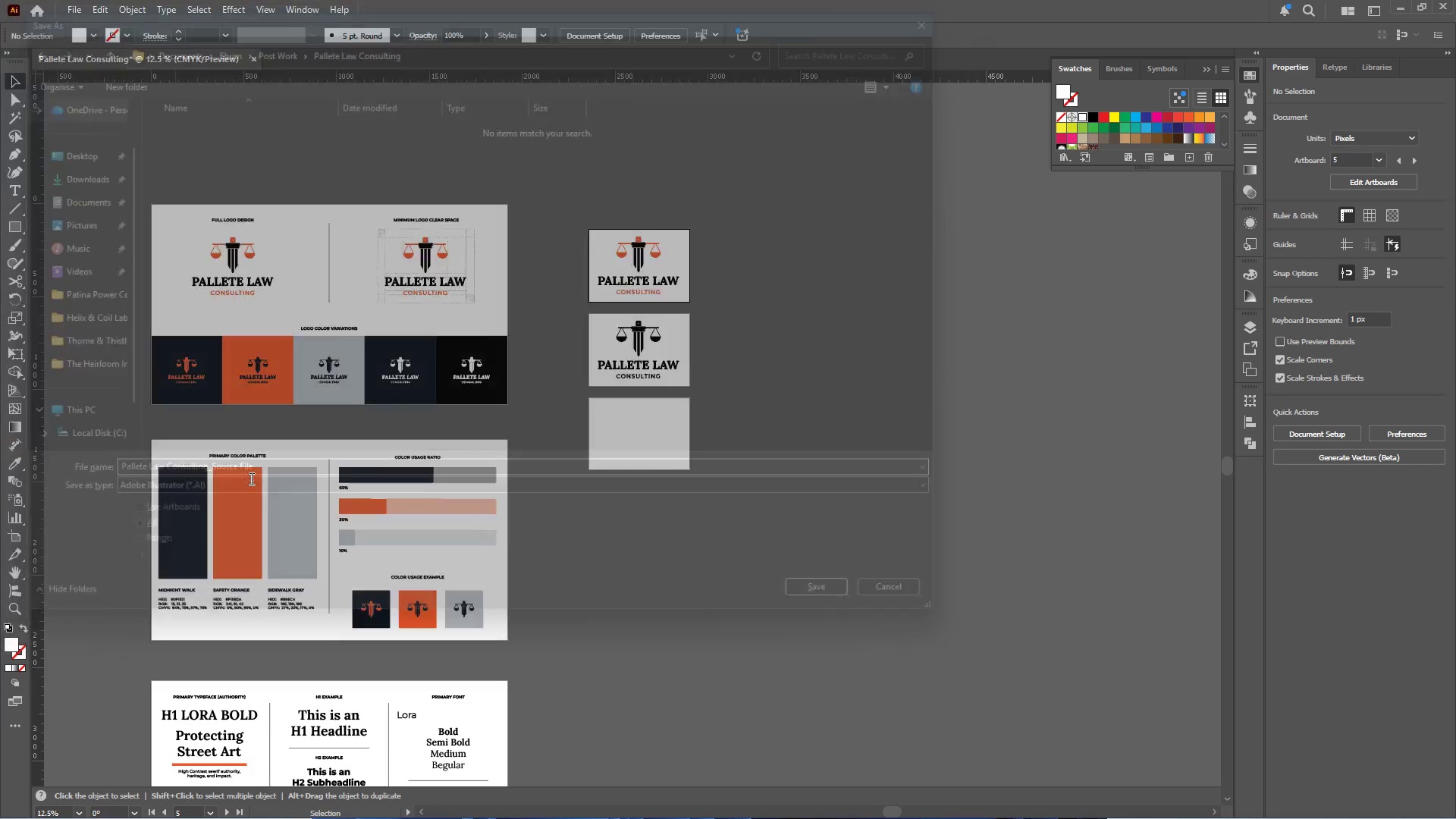 
 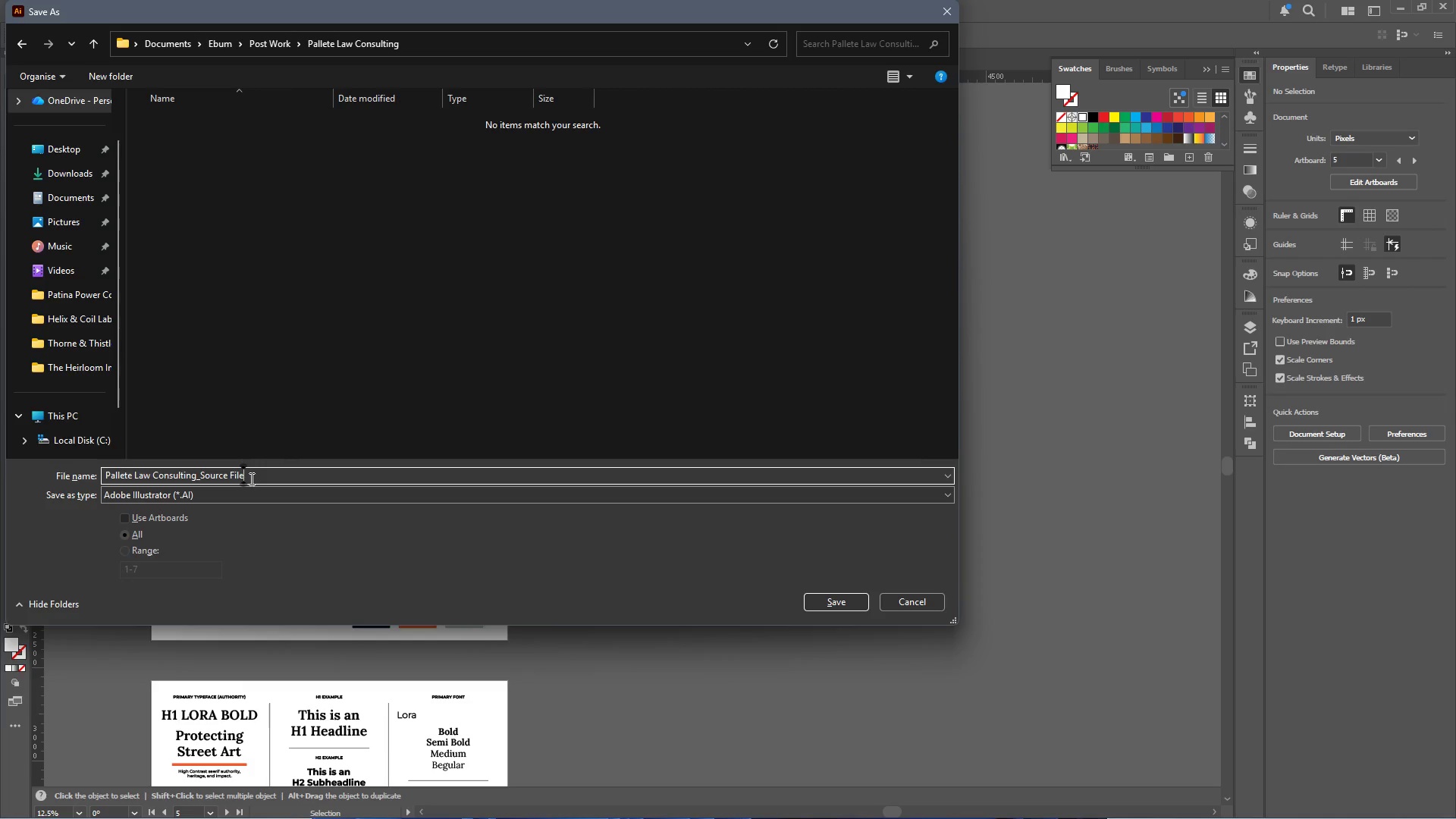 
key(Enter)
 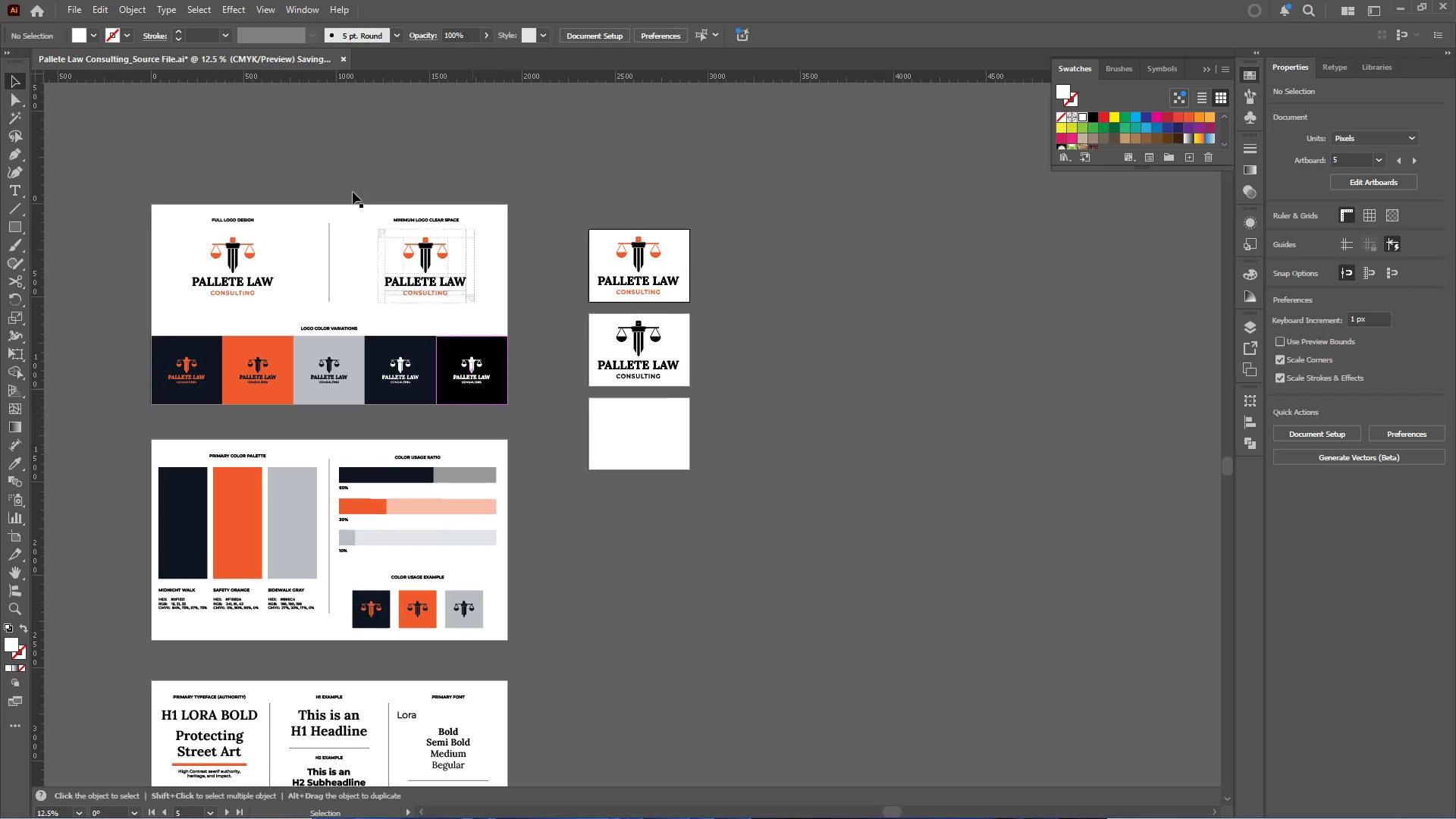 
left_click([77, 12])
 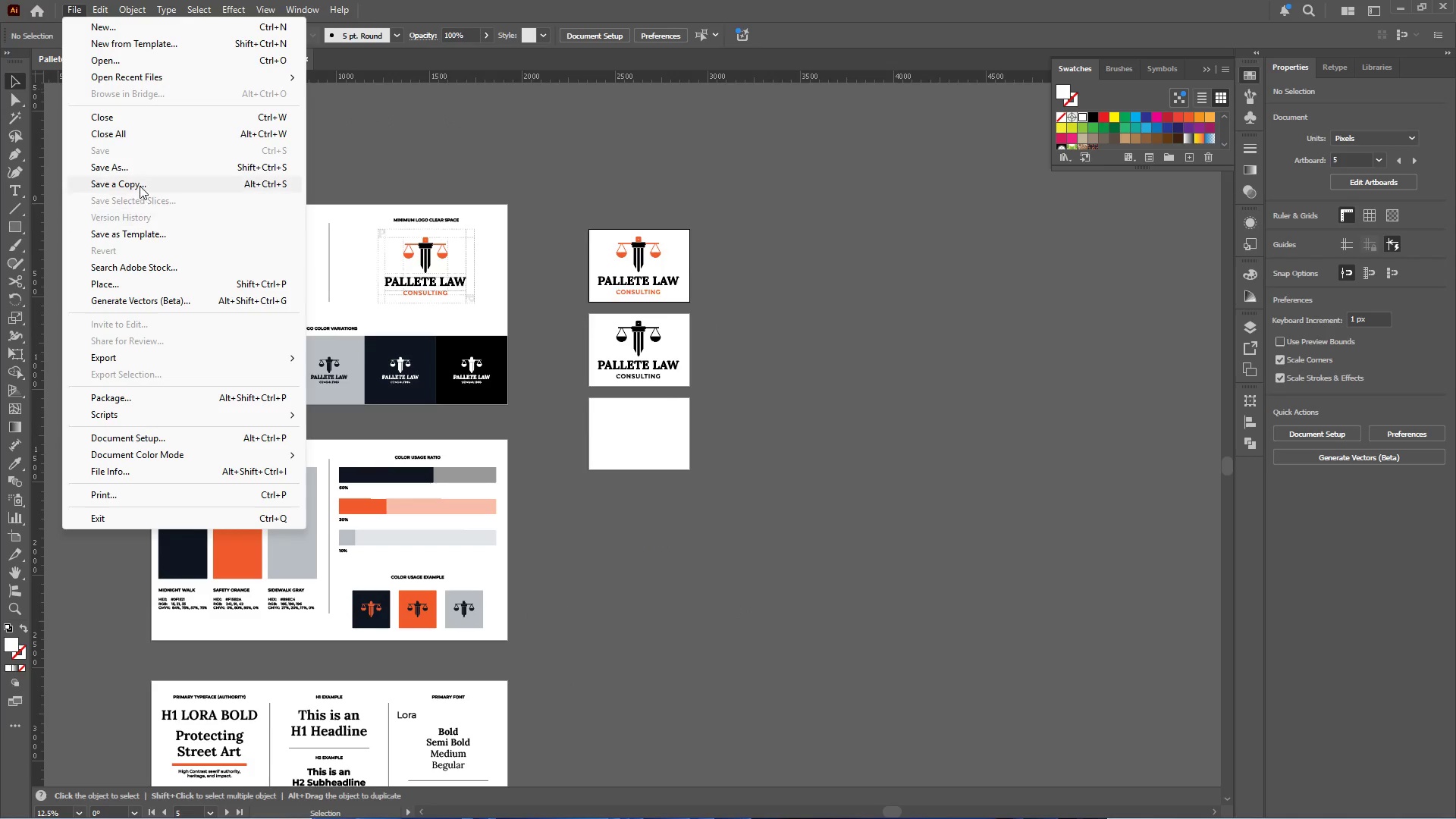 
left_click([142, 168])
 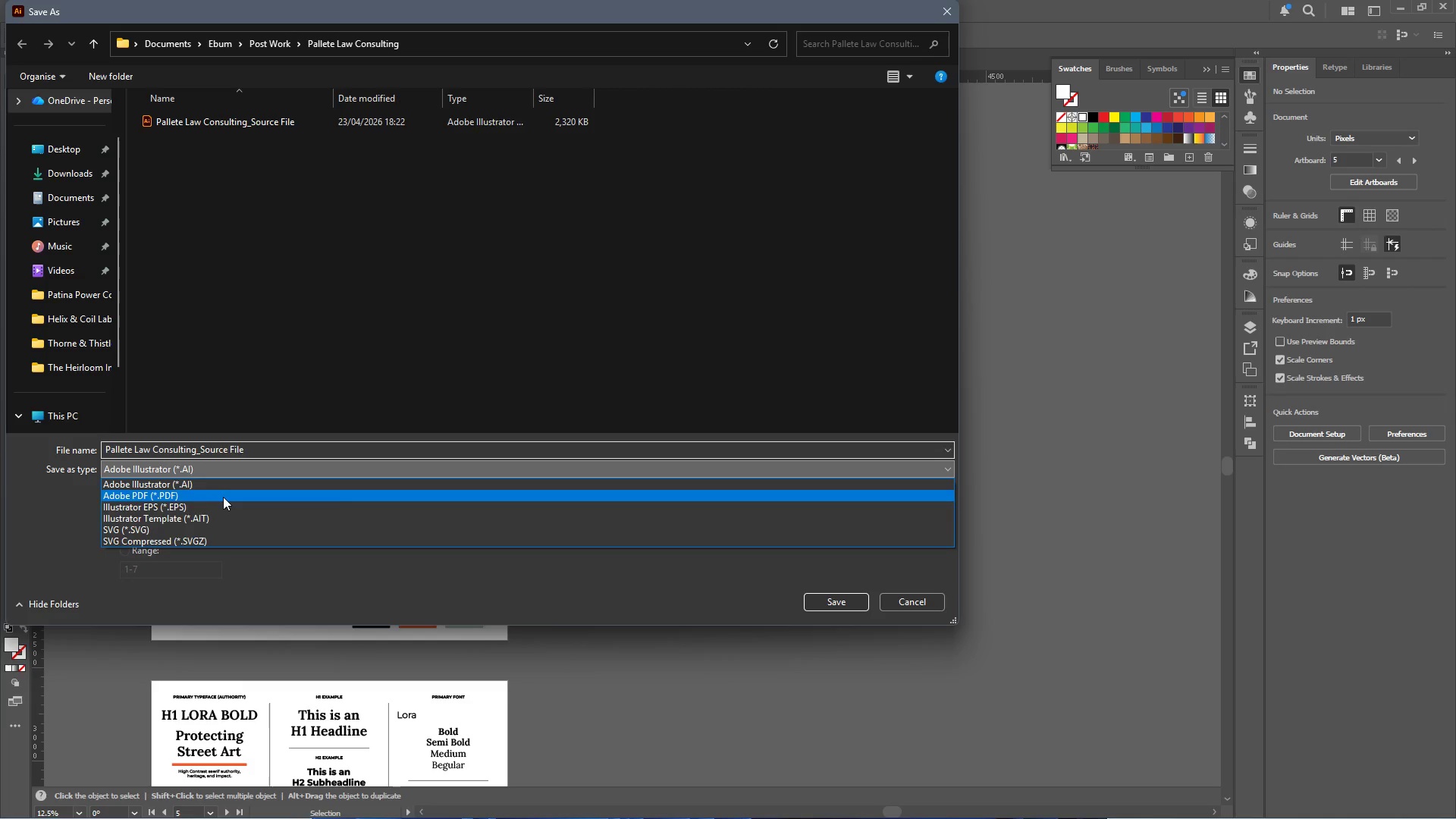 
left_click([215, 495])
 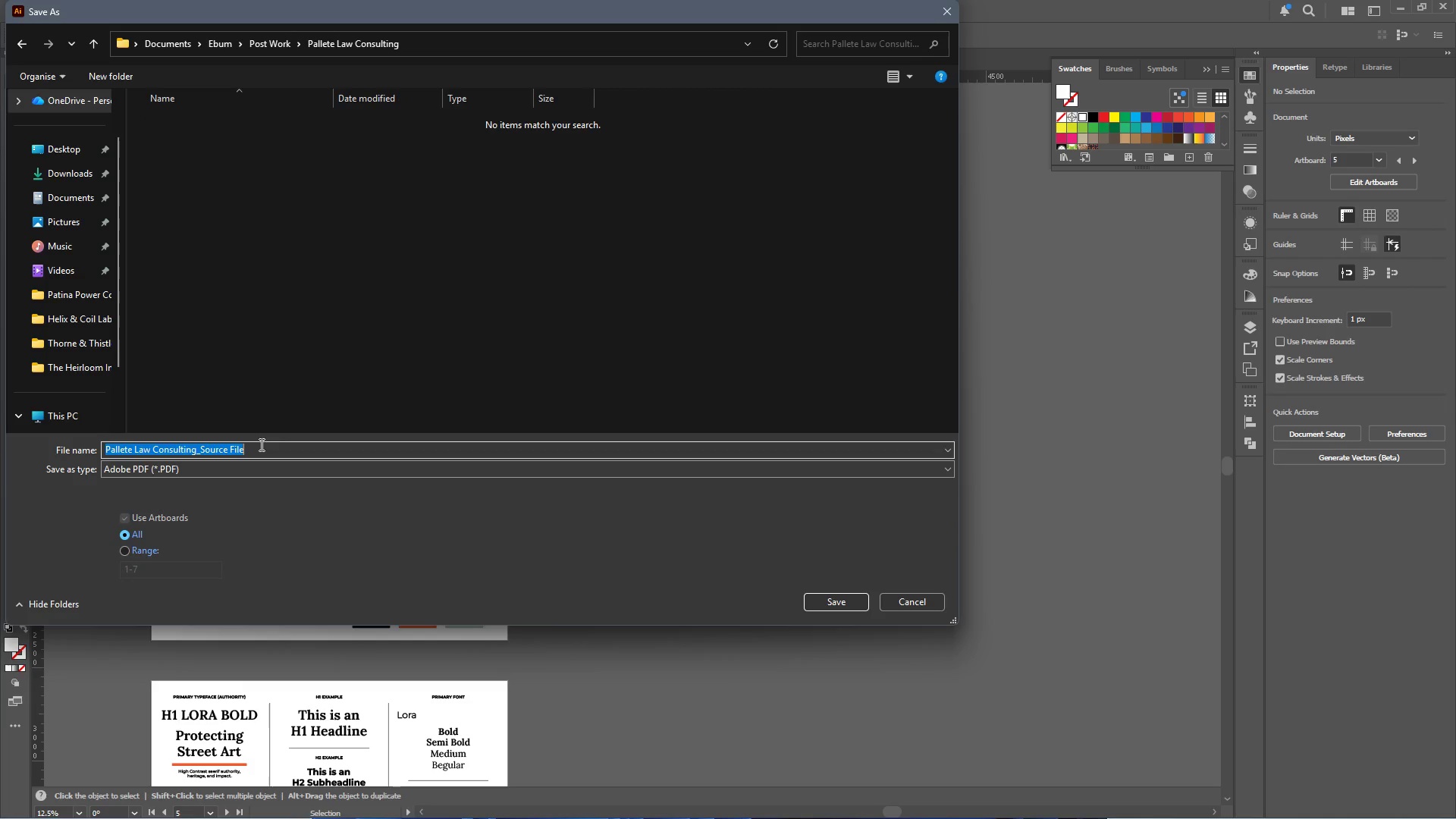 
double_click([253, 447])
 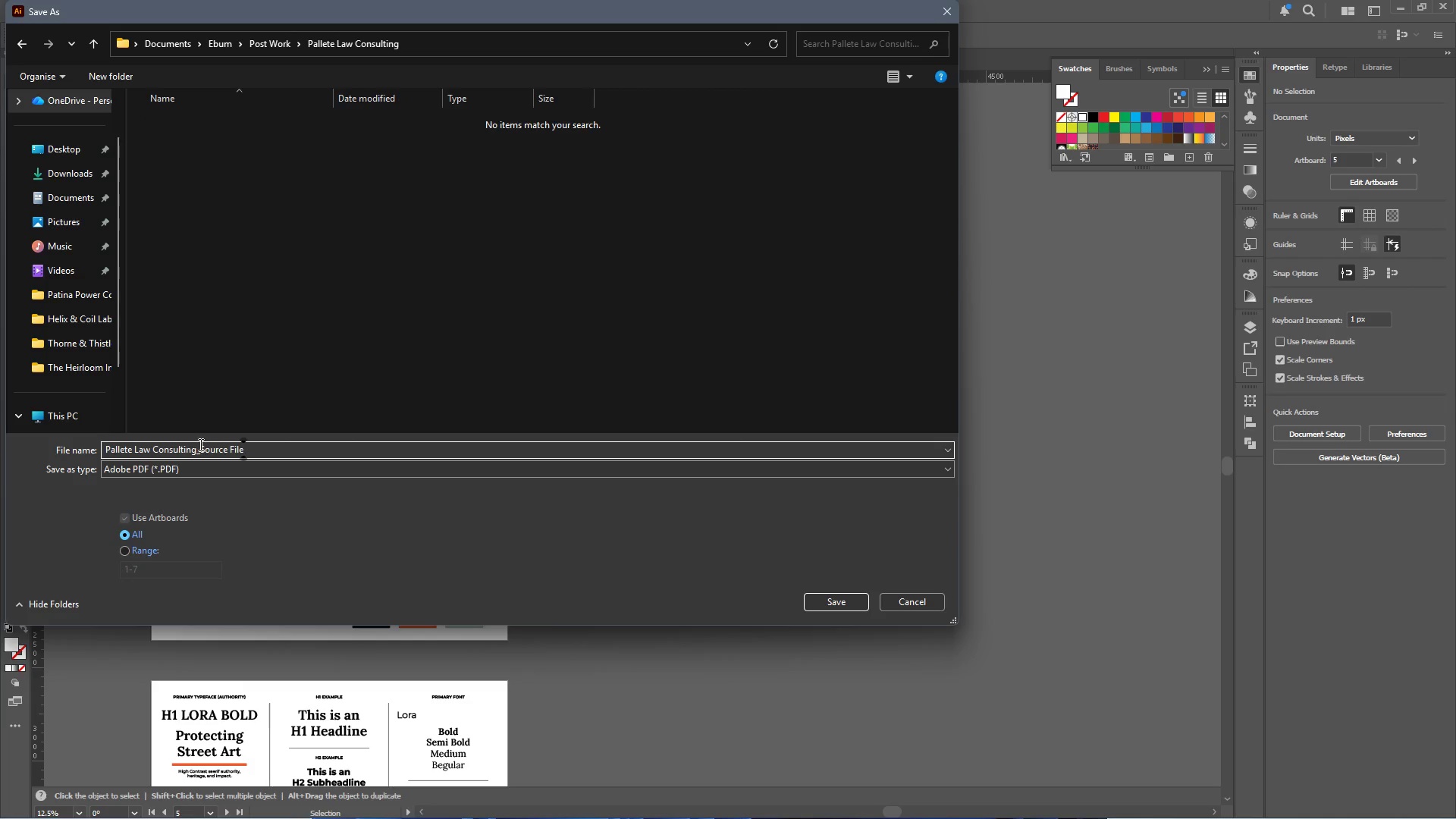 
left_click_drag(start_coordinate=[199, 443], to_coordinate=[231, 448])
 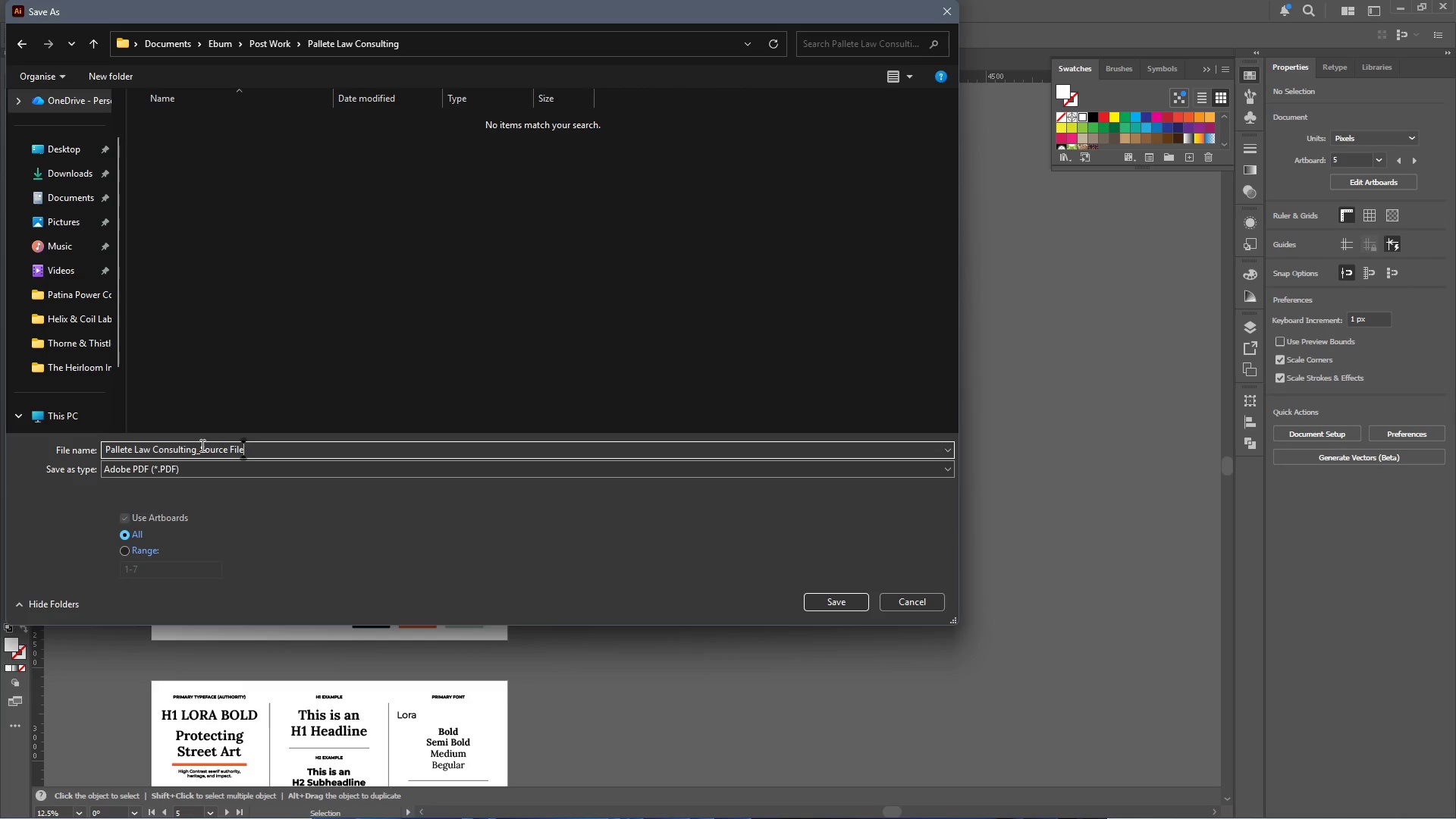 
left_click_drag(start_coordinate=[201, 445], to_coordinate=[298, 445])
 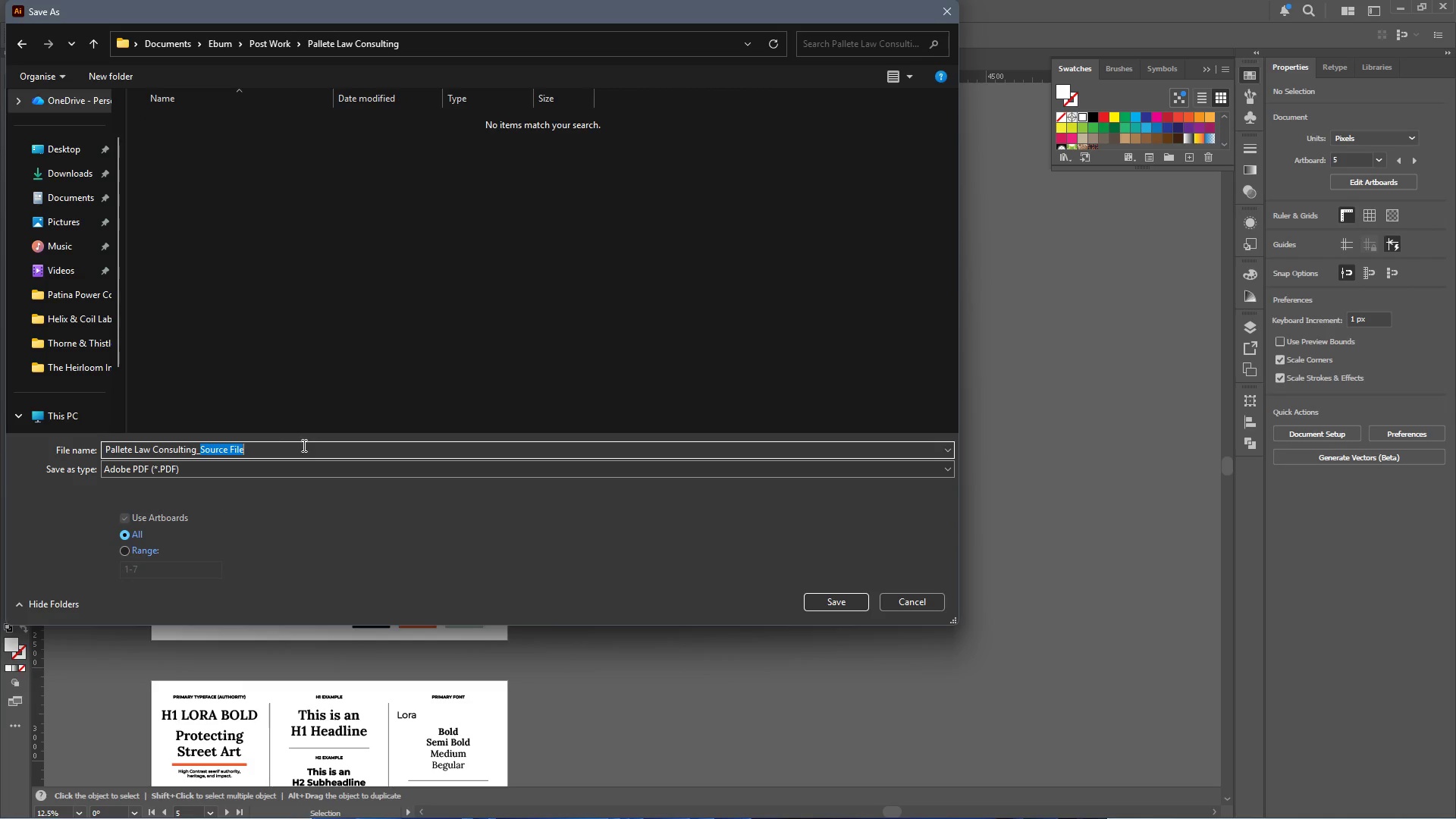 
type(Review Pd)
key(Backspace)
type(DF)
 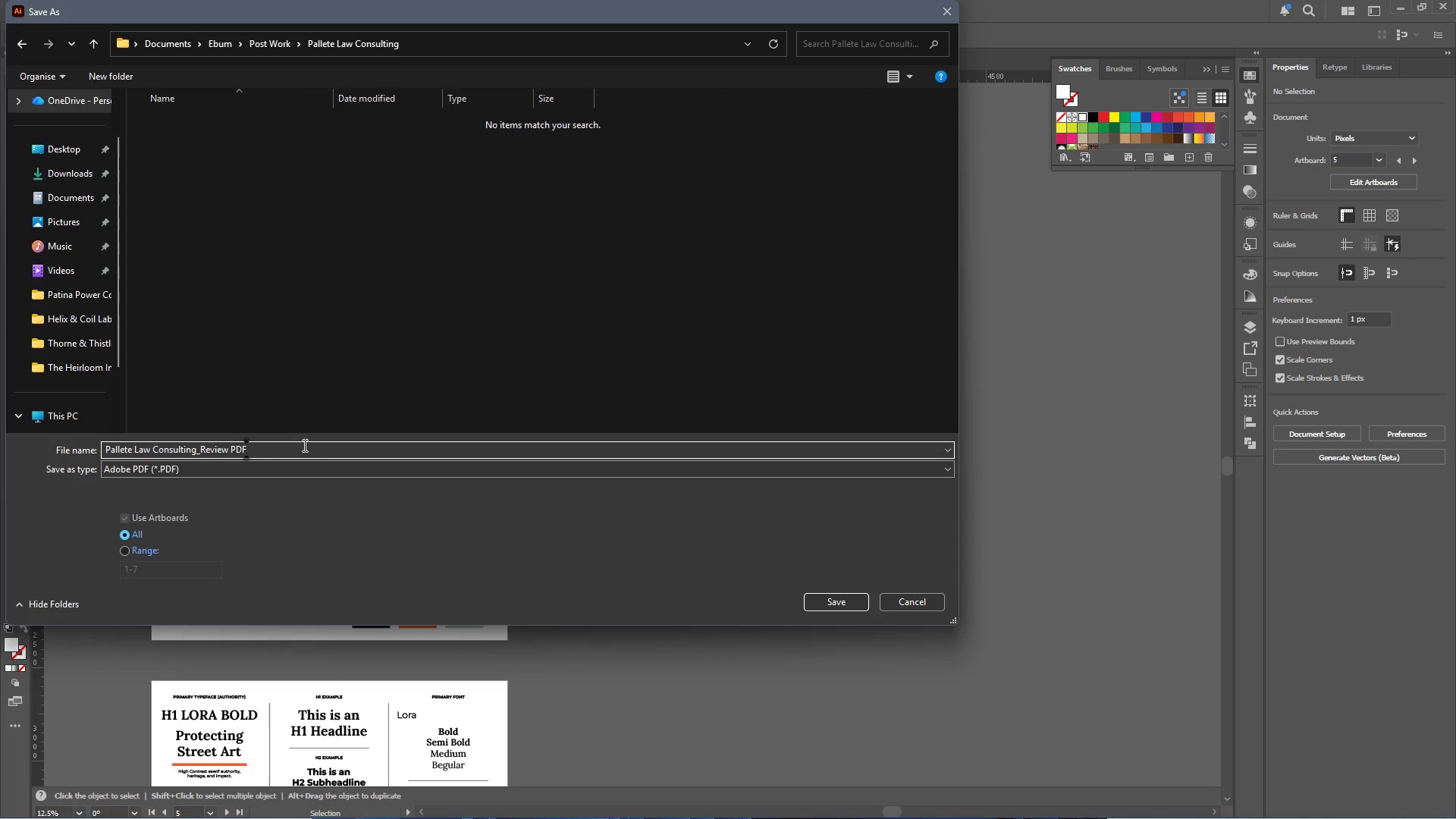 
wait(6.14)
 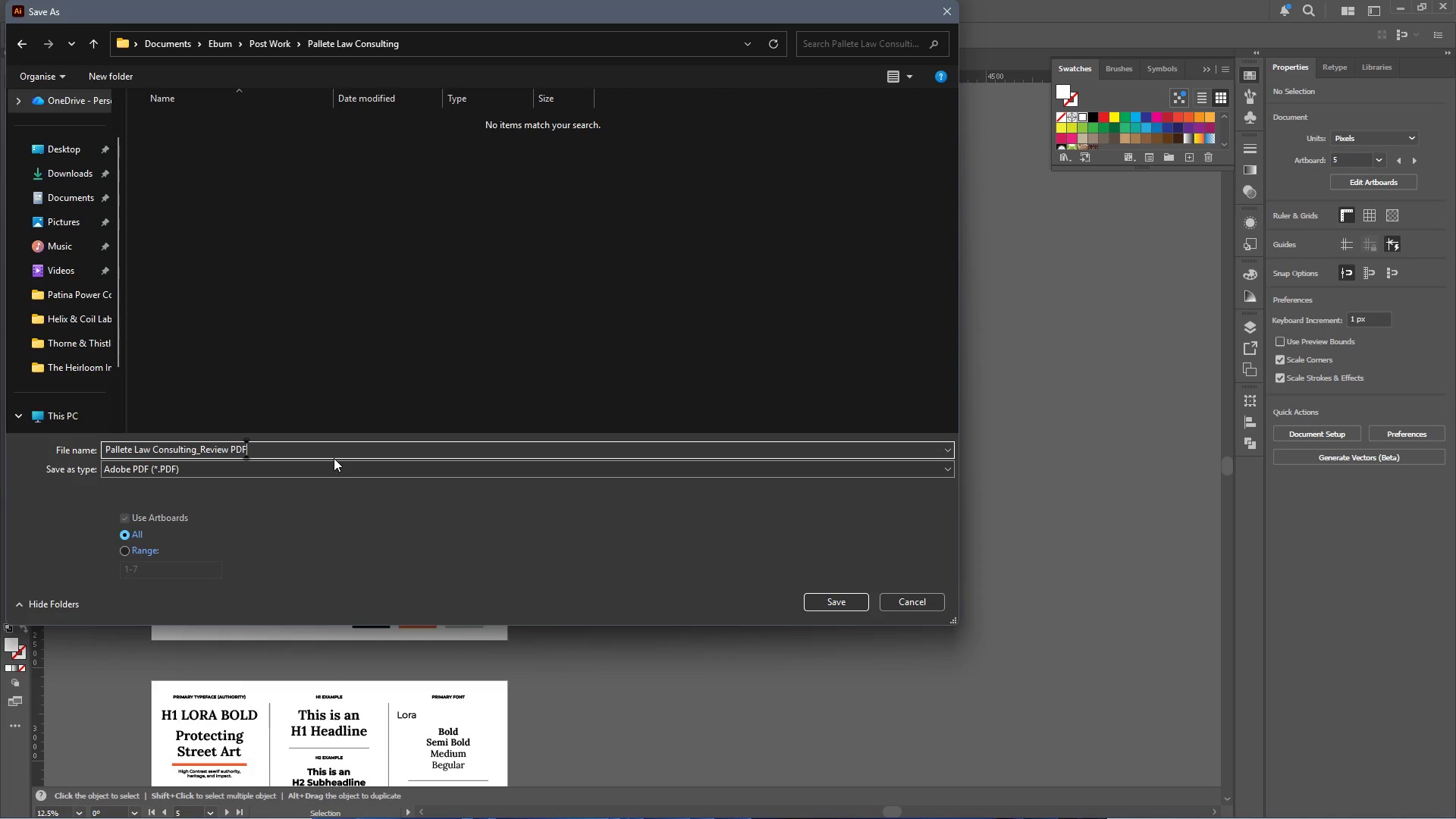 
left_click_drag(start_coordinate=[133, 563], to_coordinate=[142, 566])
 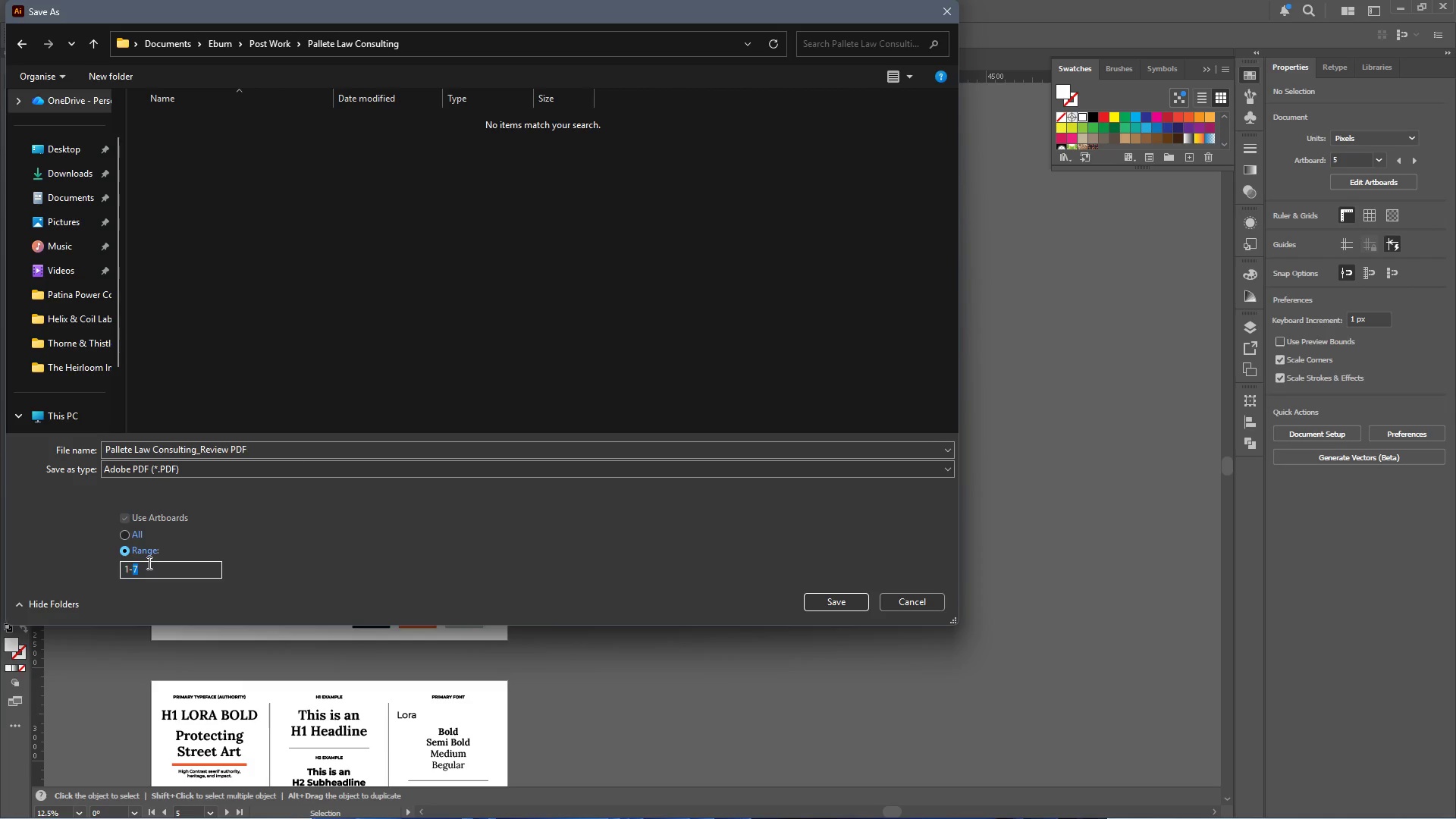 
key(4)
 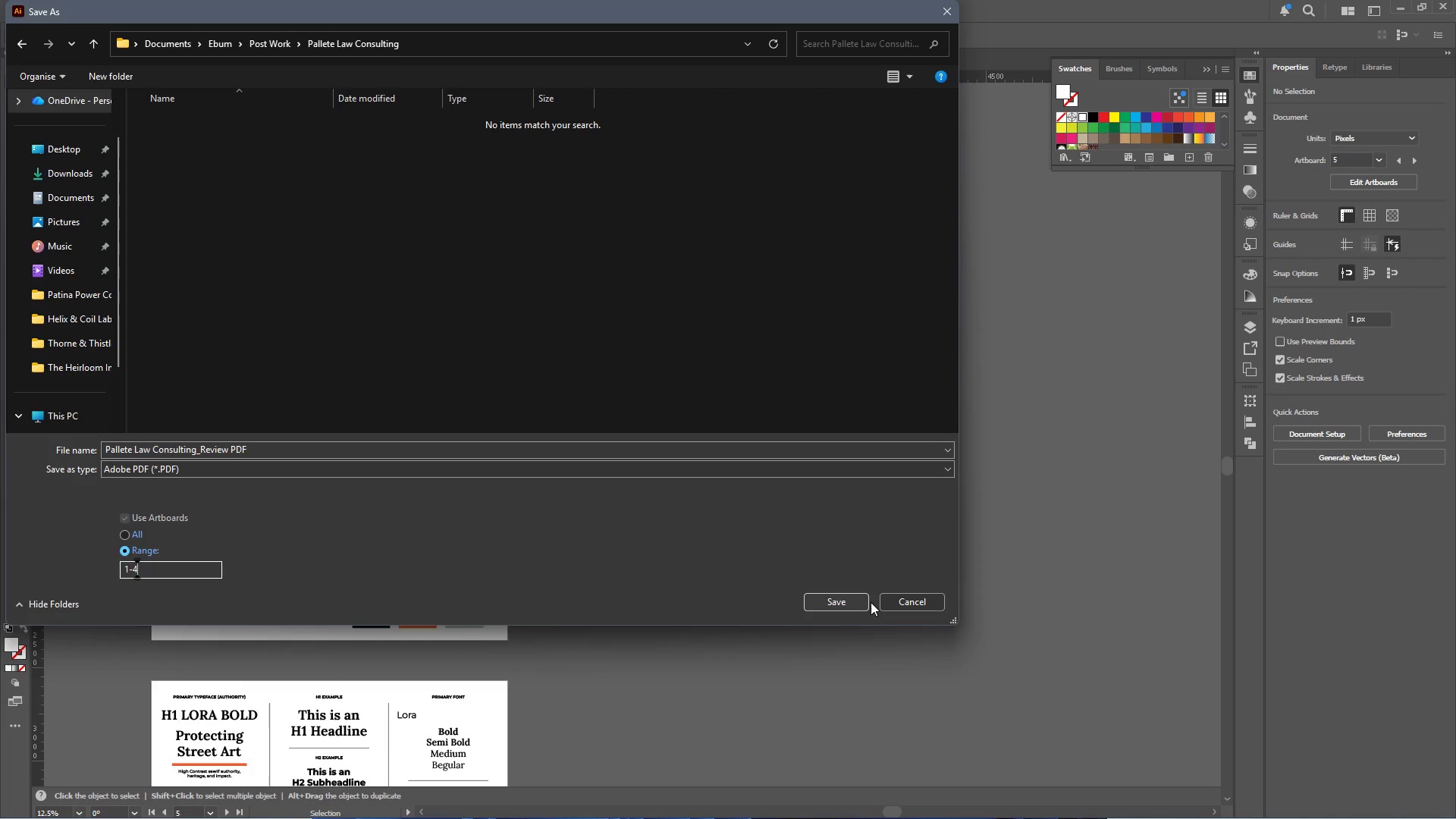 
left_click([852, 601])
 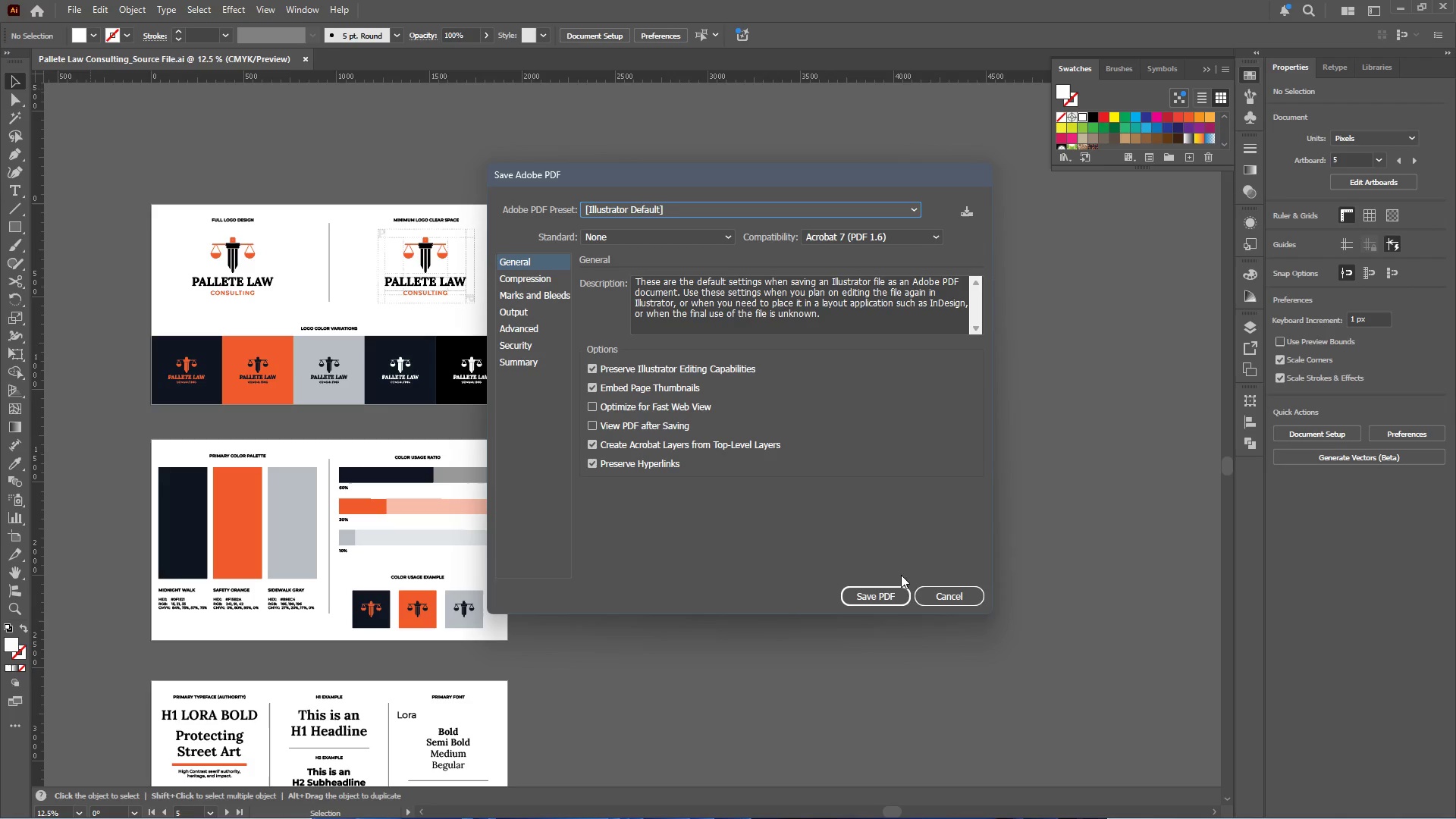 
left_click([880, 590])
 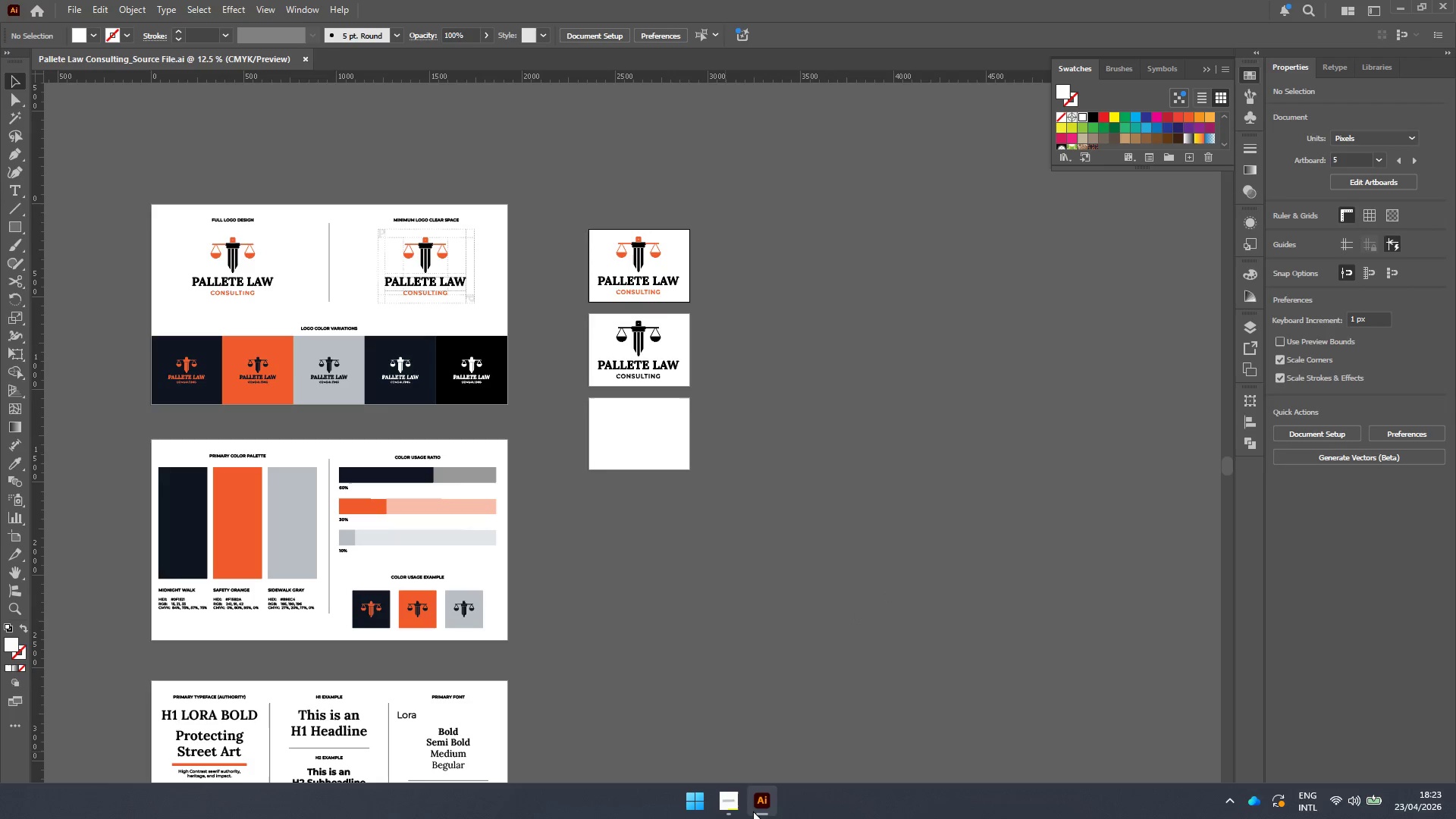 
left_click([731, 807])